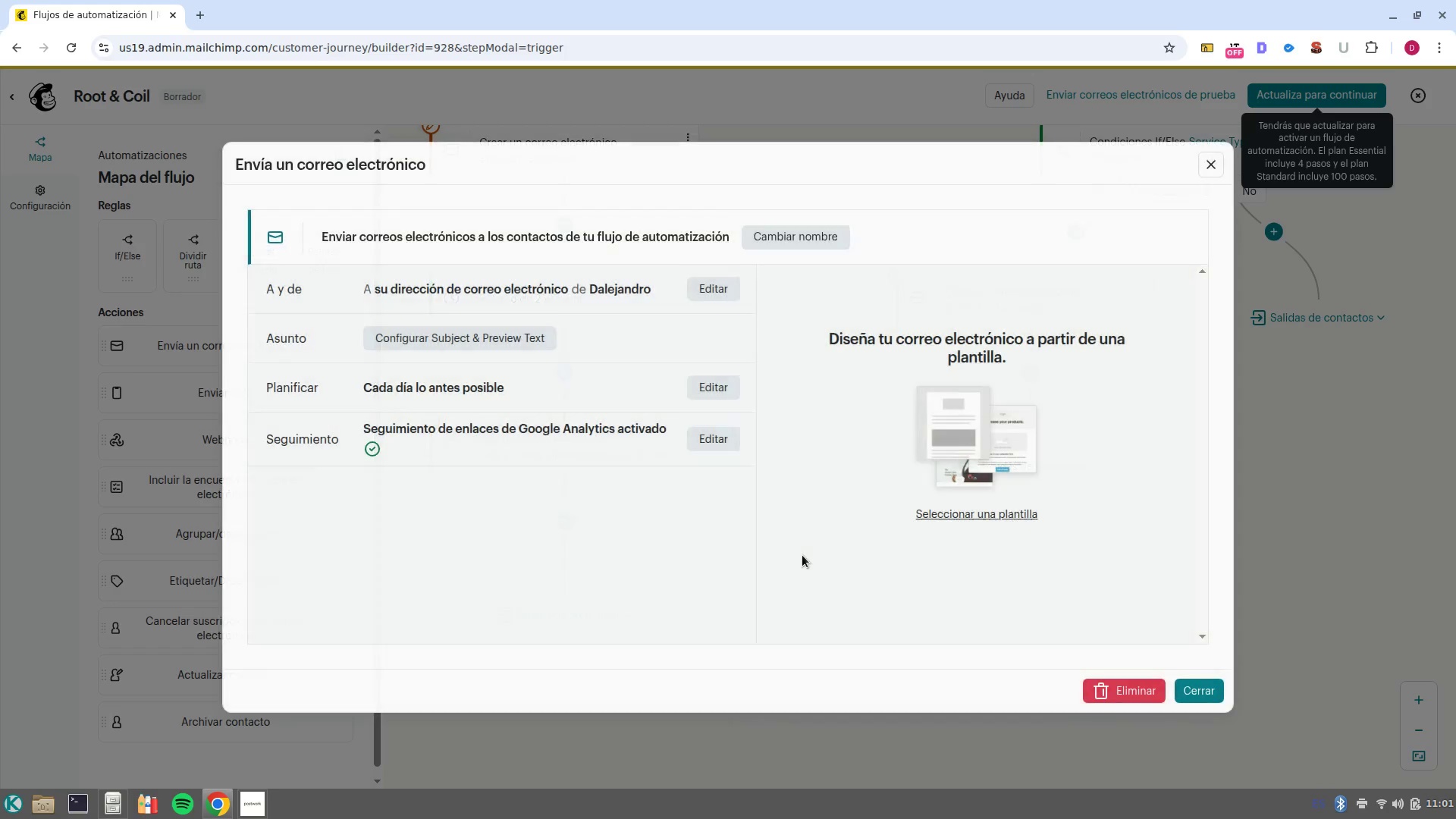 
left_click([801, 243])
 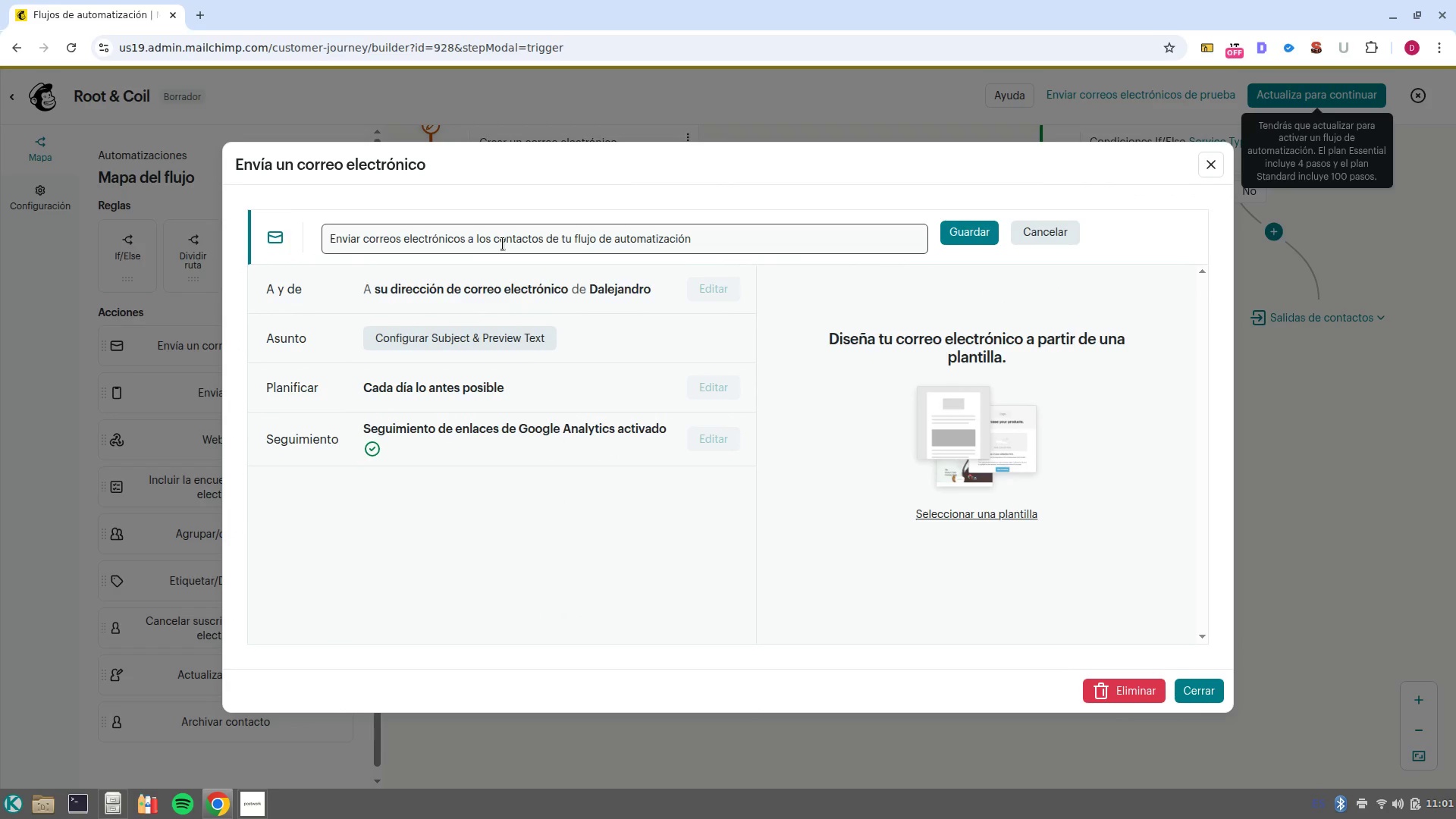 
double_click([503, 243])
 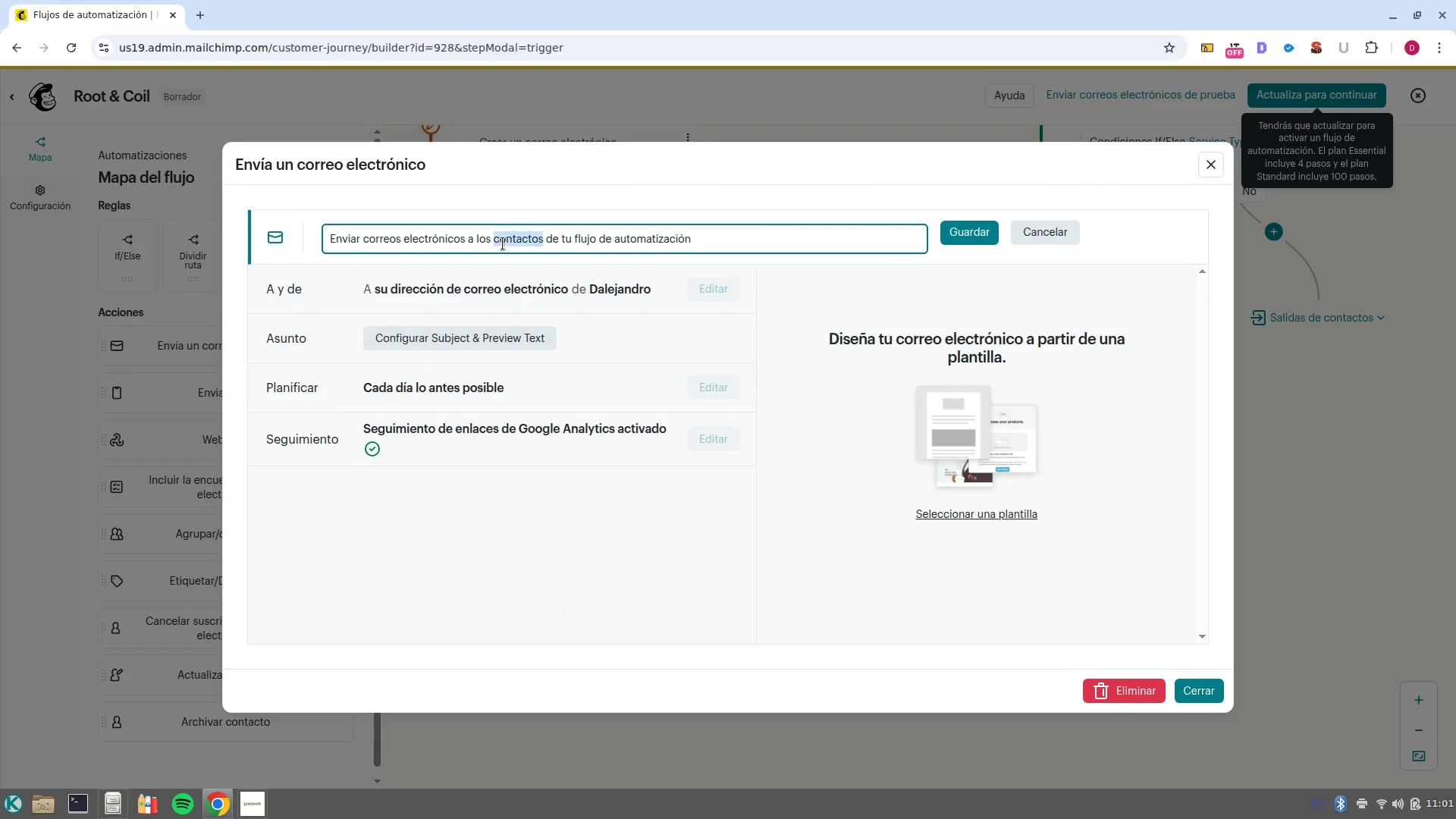 
triple_click([503, 243])
 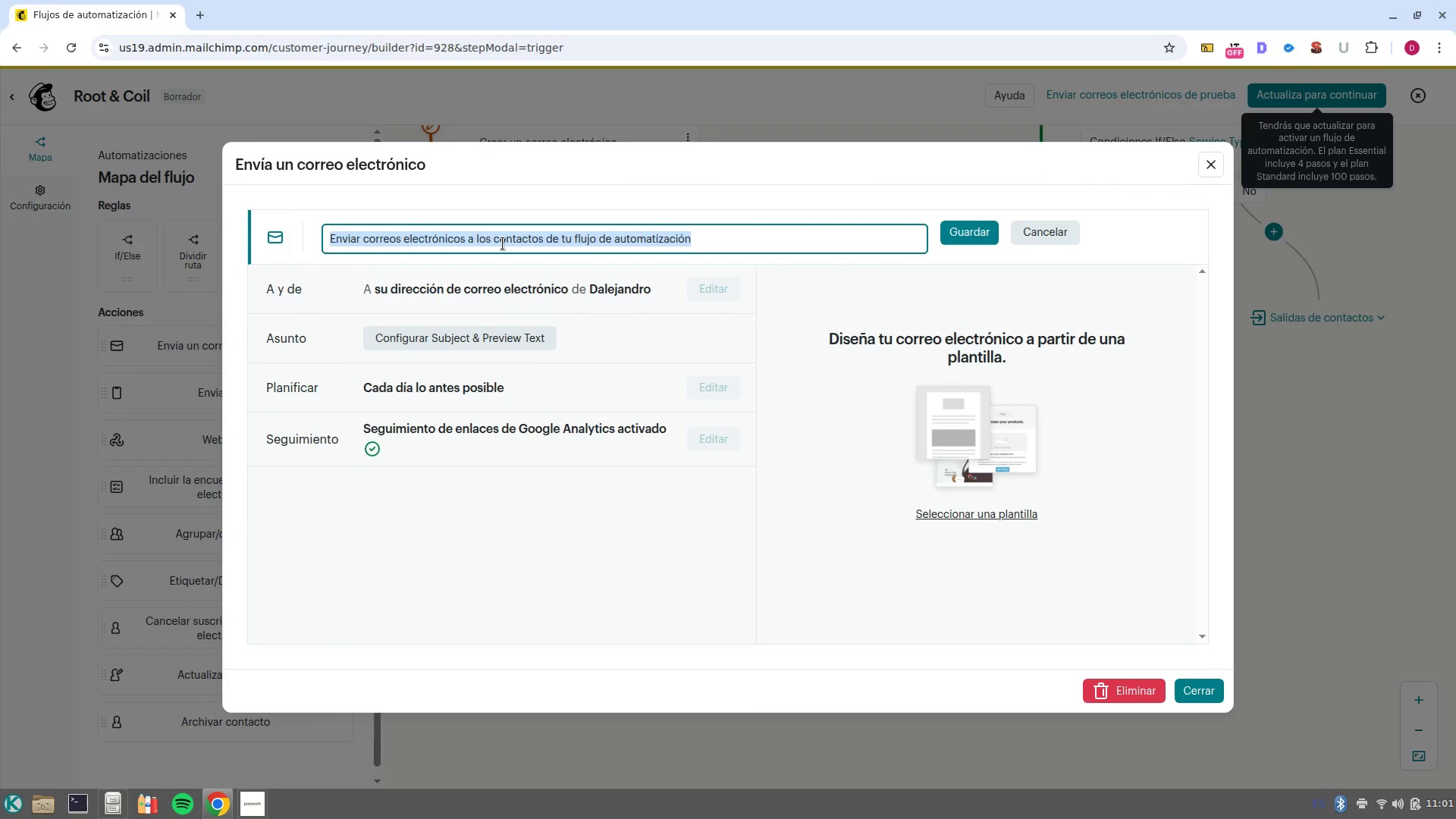 
type(Re)
 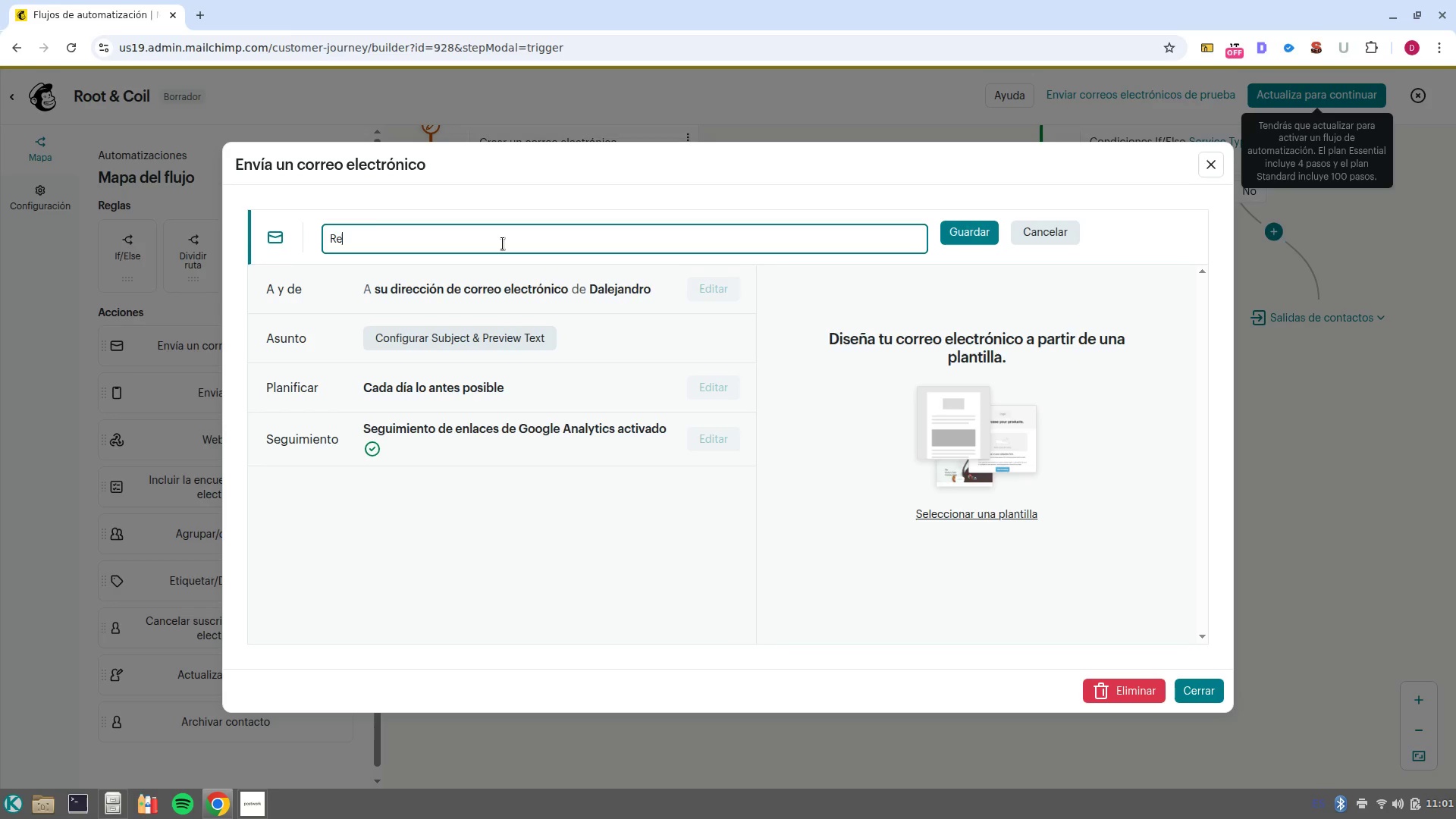 
wait(5.17)
 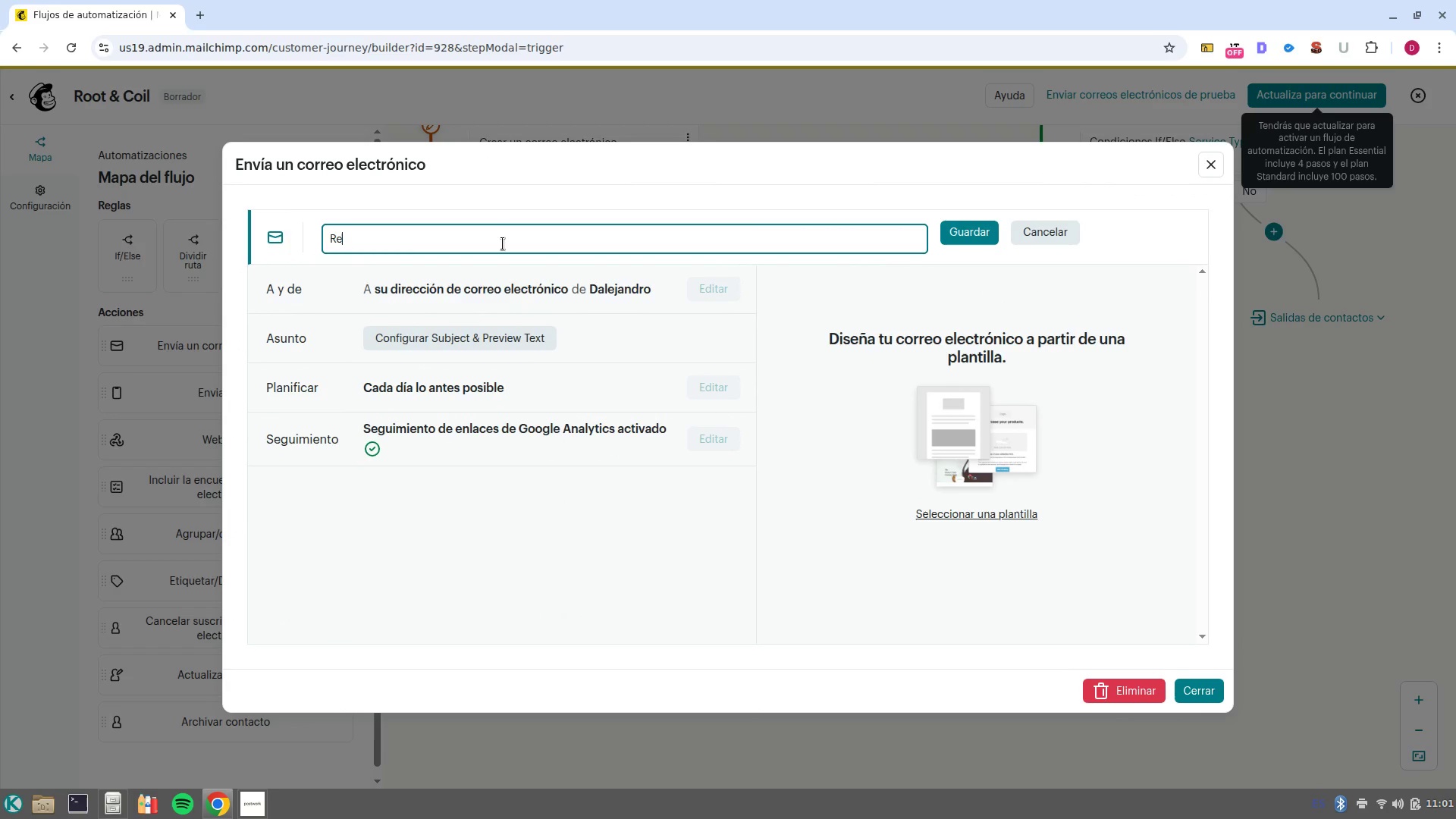 
type(fresh Nungd)
key(Backspace)
key(Backspace)
type(dge)
 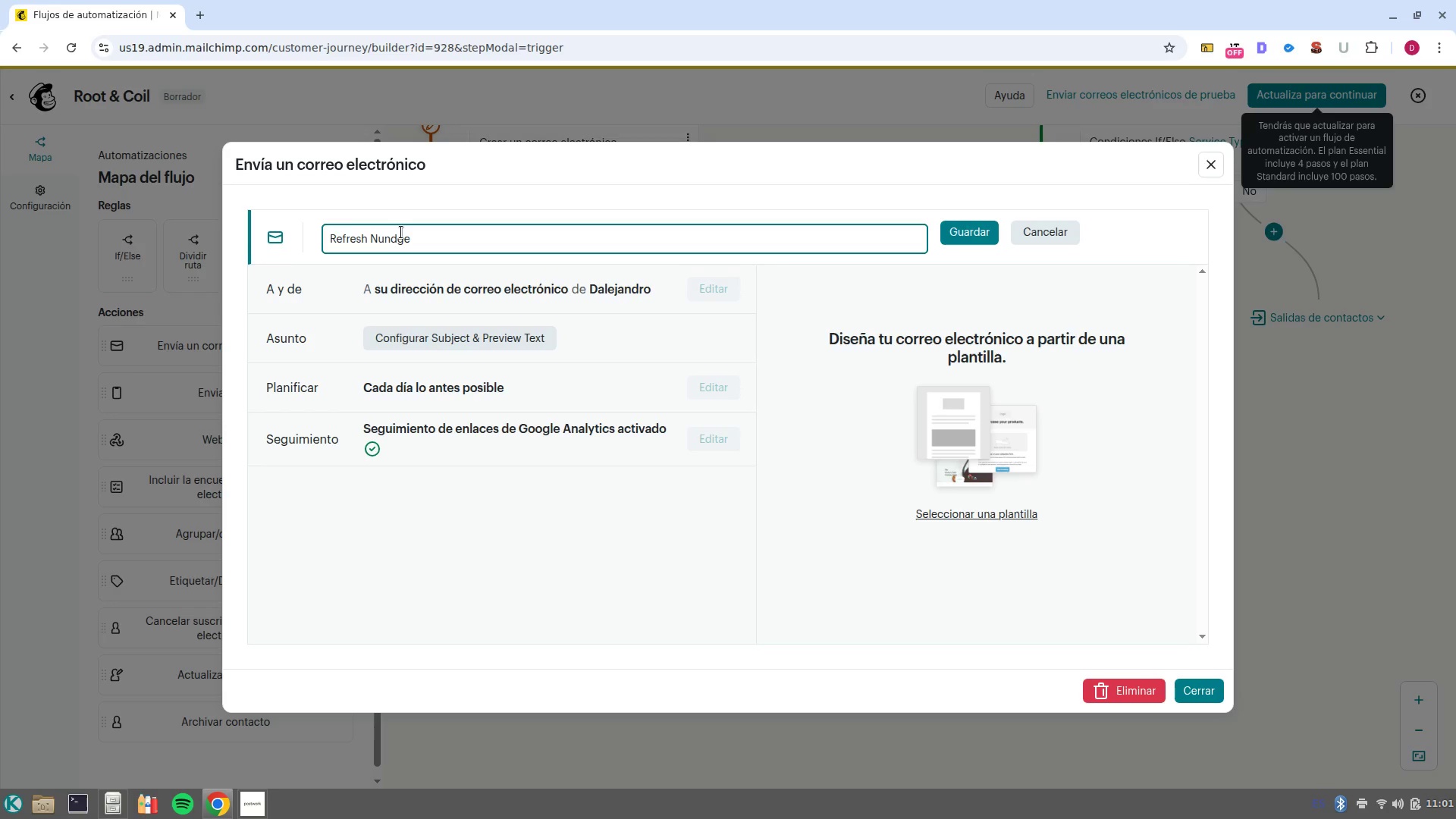 
left_click([390, 241])
 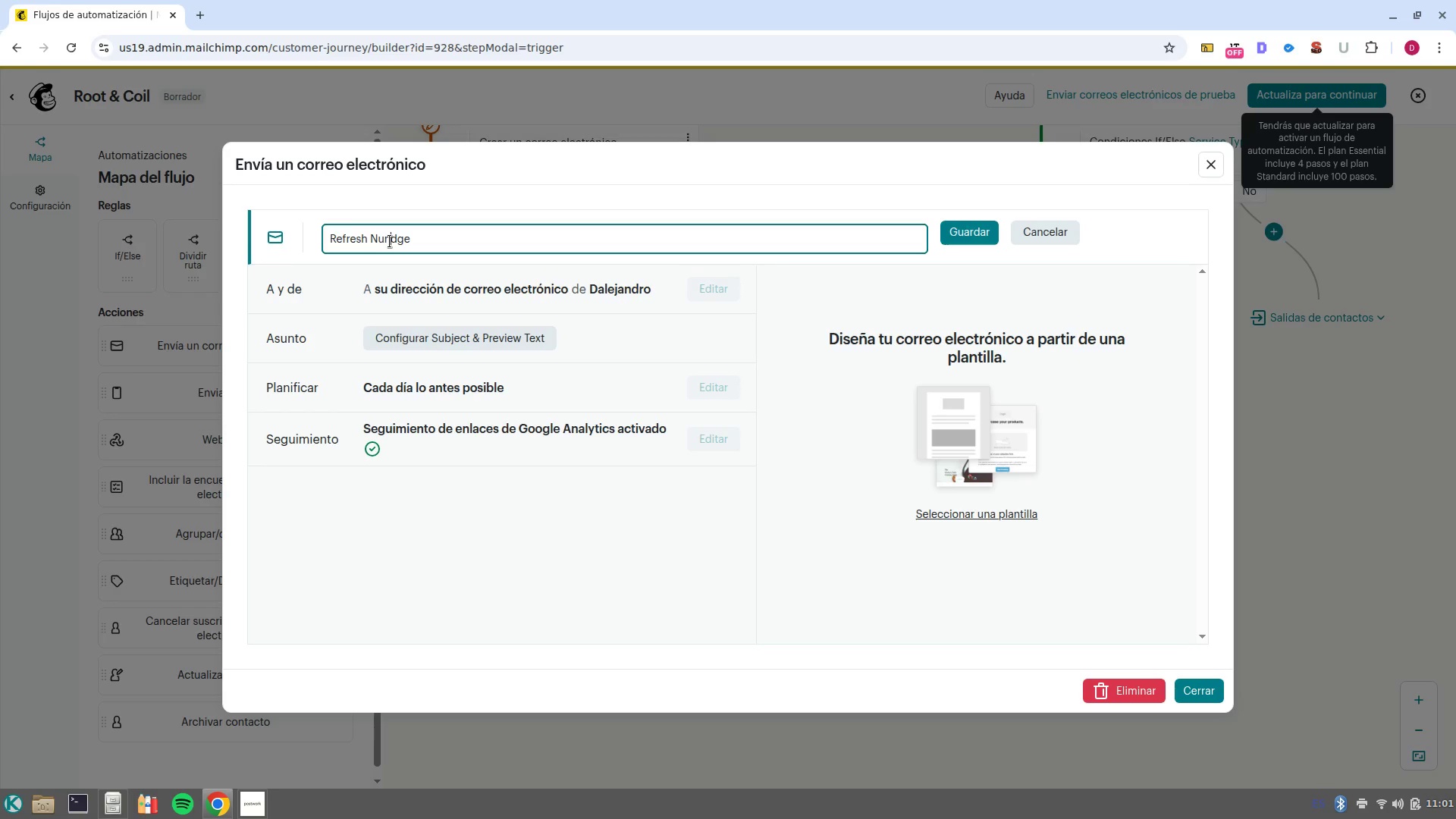 
key(Backspace)
 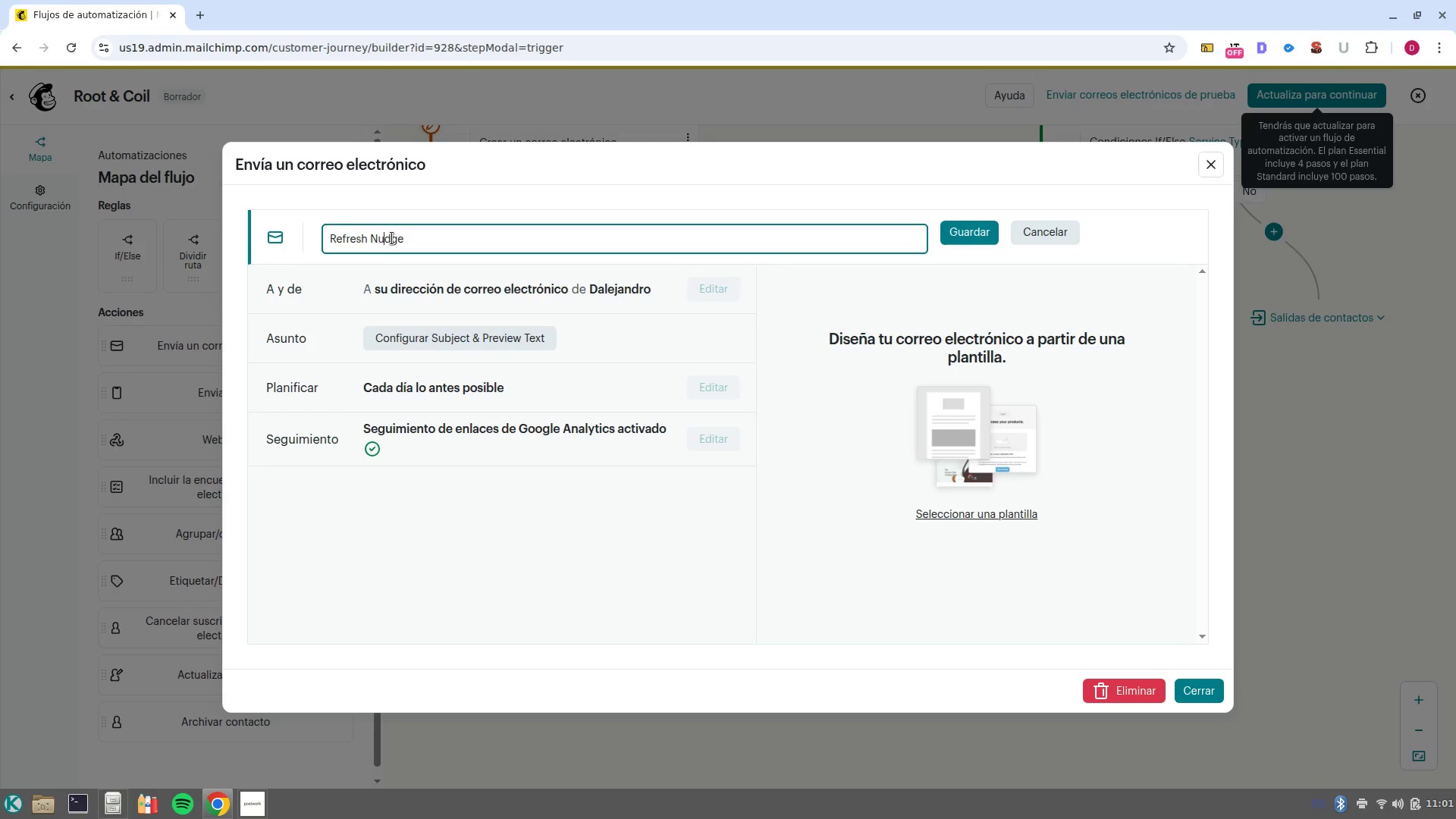 
left_click([424, 239])
 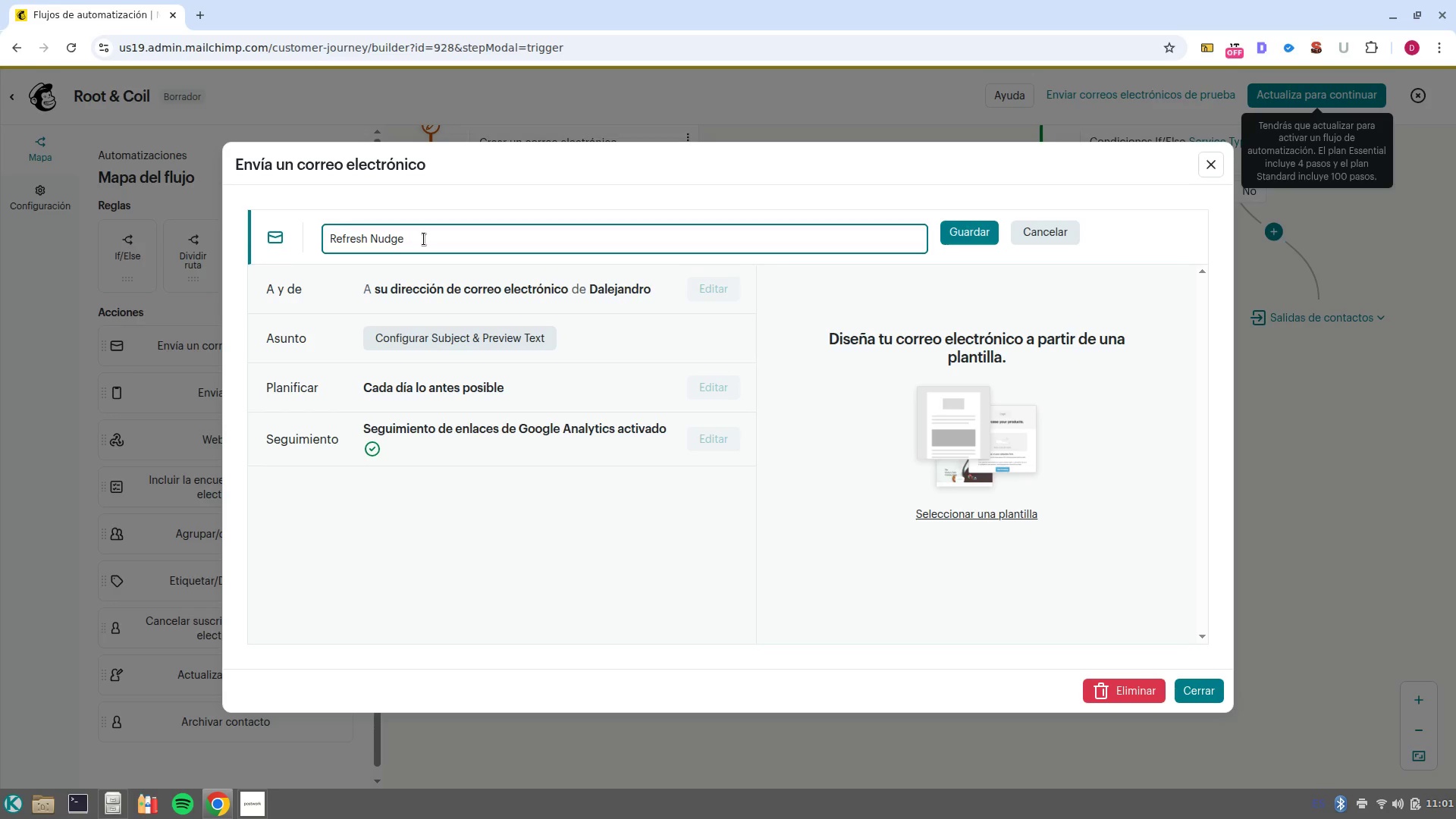 
key(Control+ArrowLeft)
 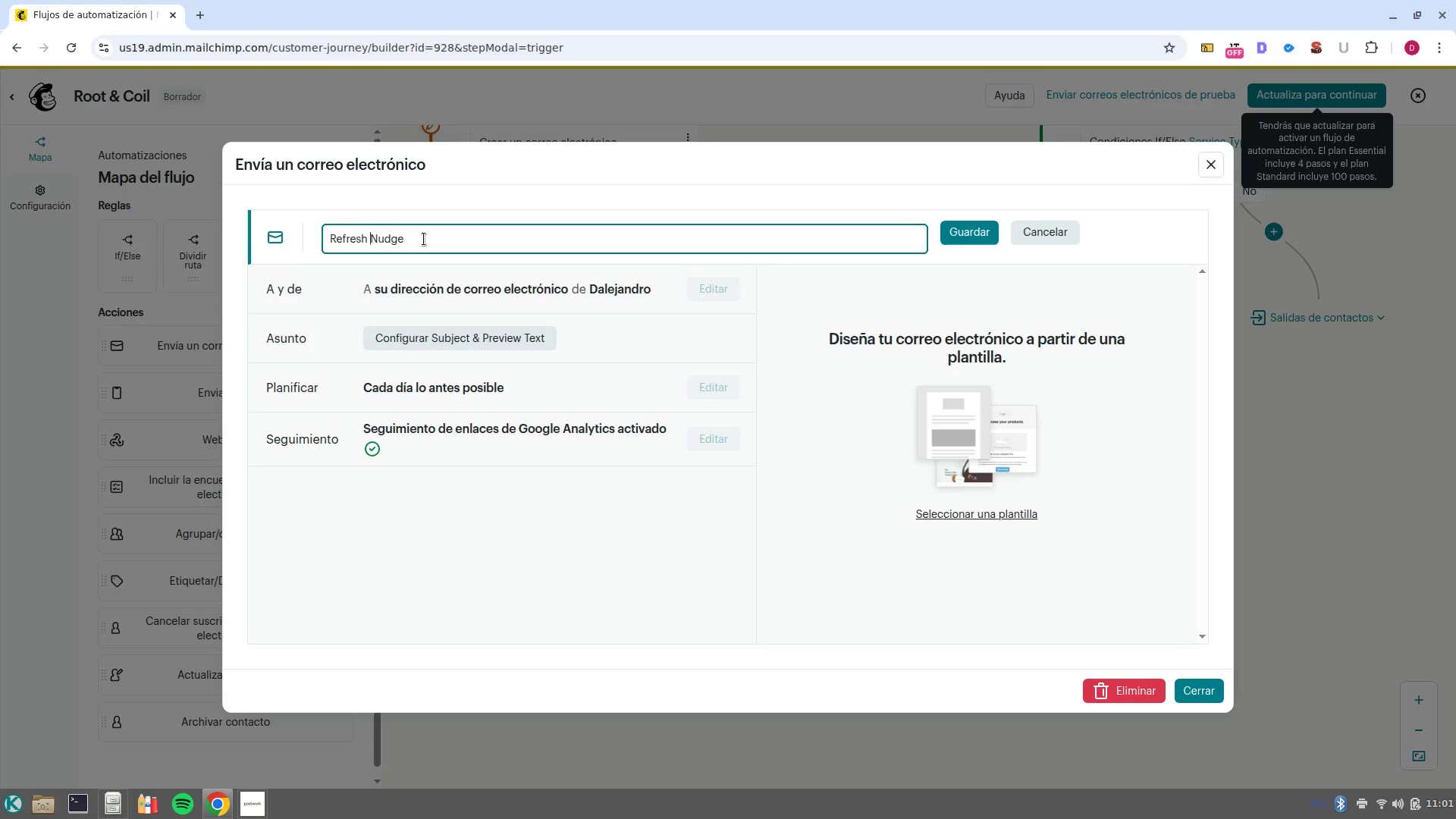 
key(Control+ArrowLeft)
 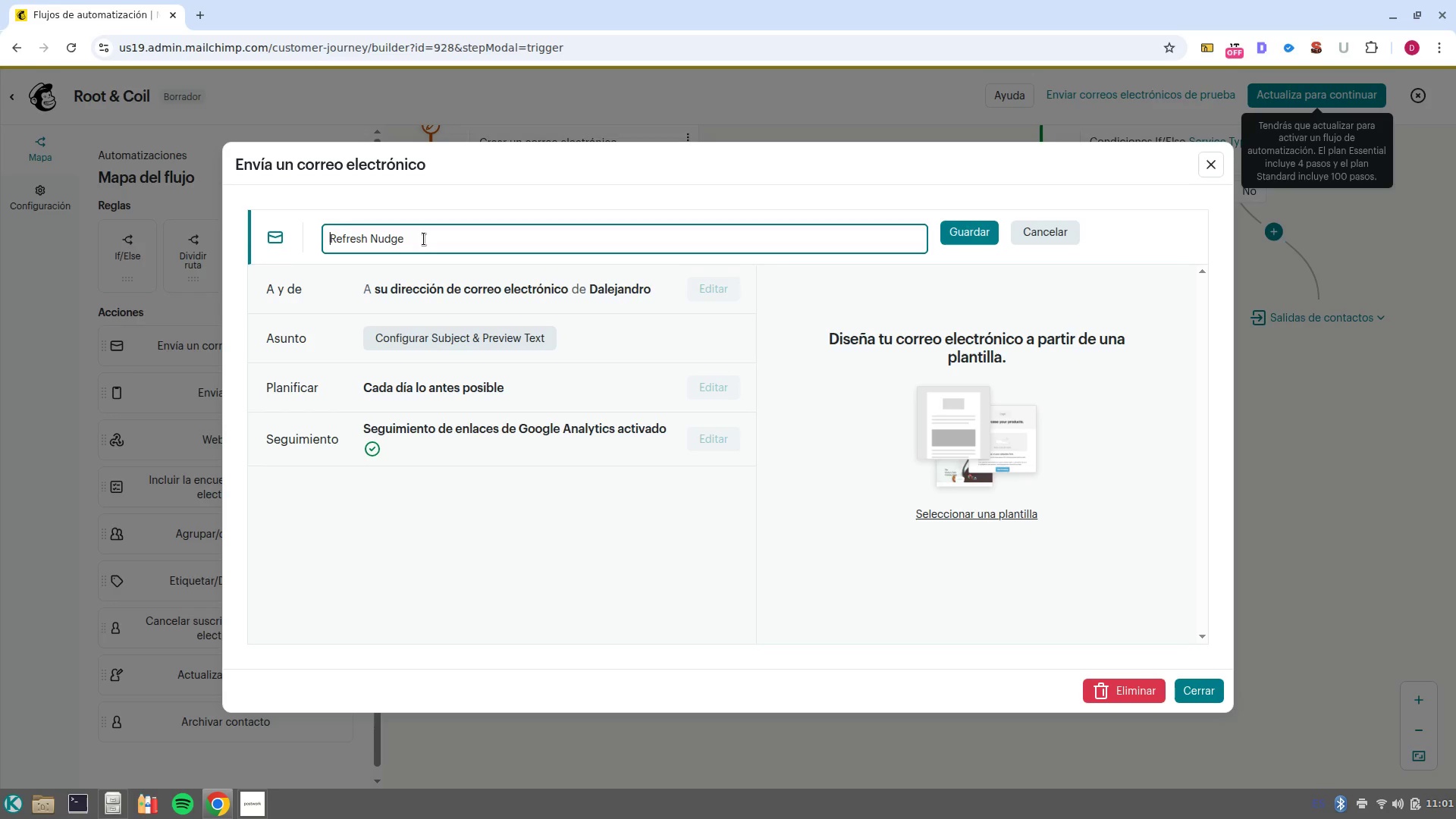 
key(Control+ArrowLeft)
 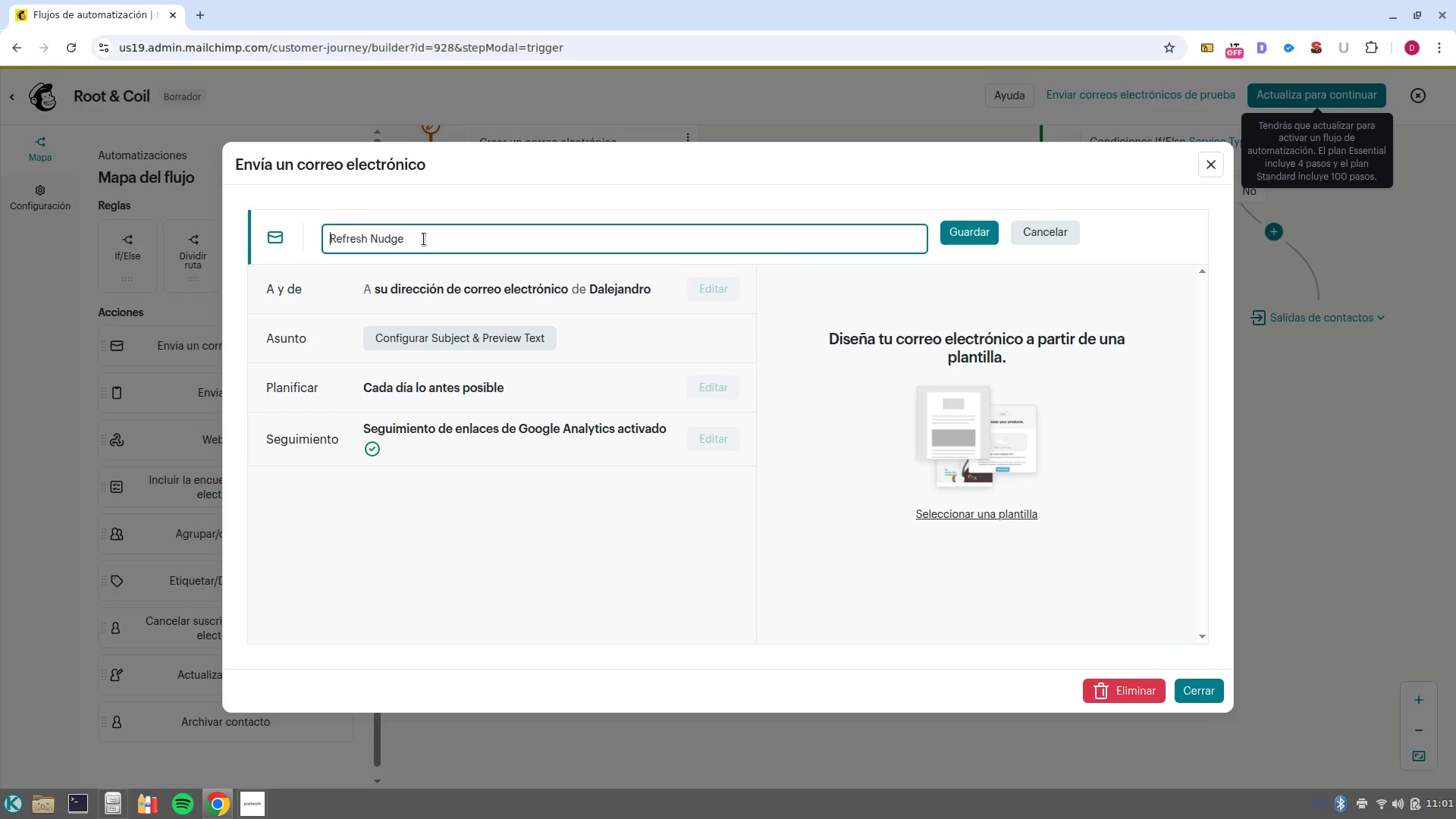 
key(Control+ArrowLeft)
 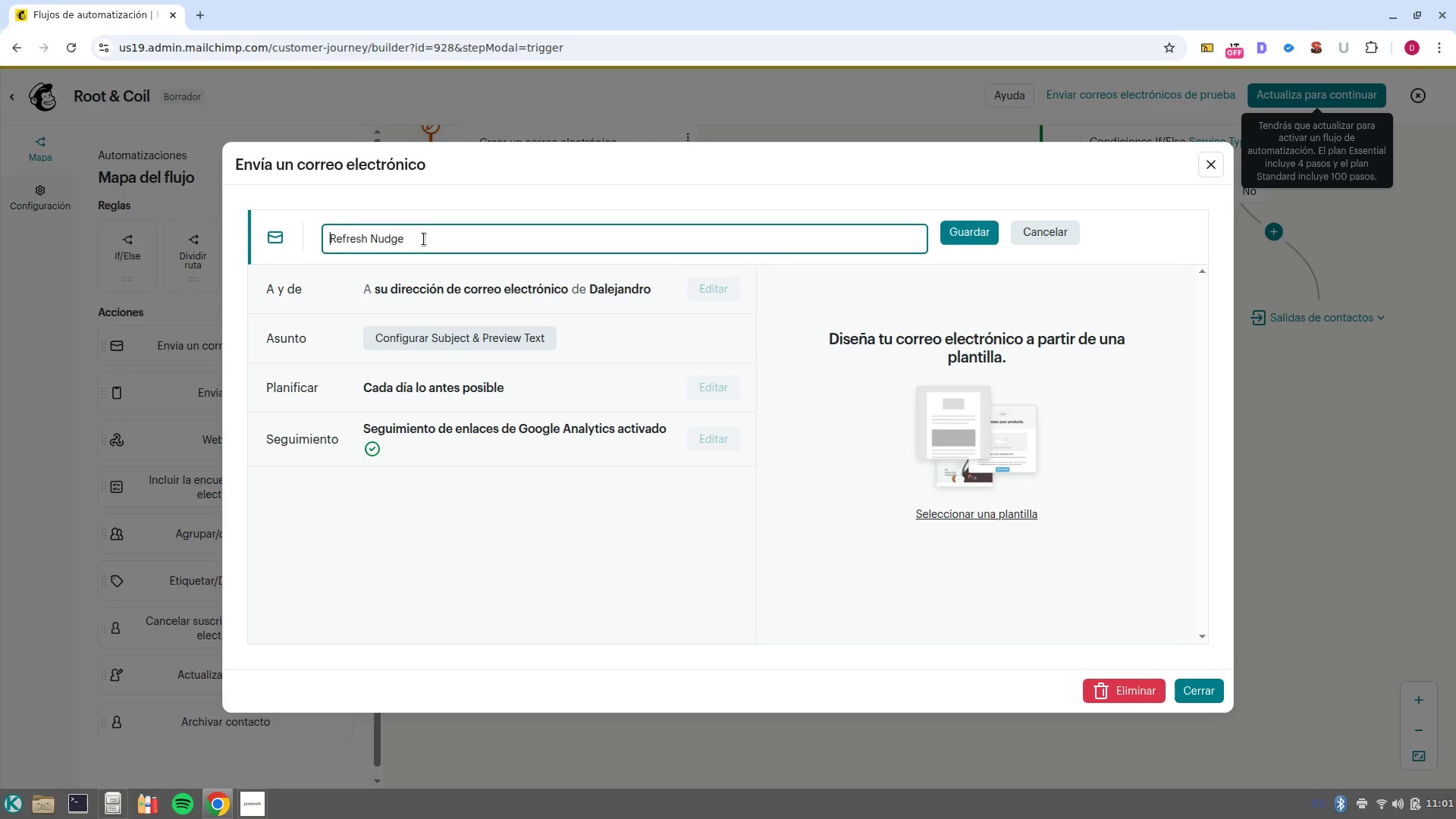 
type(Email 4)
key(Backspace)
type(4> )
 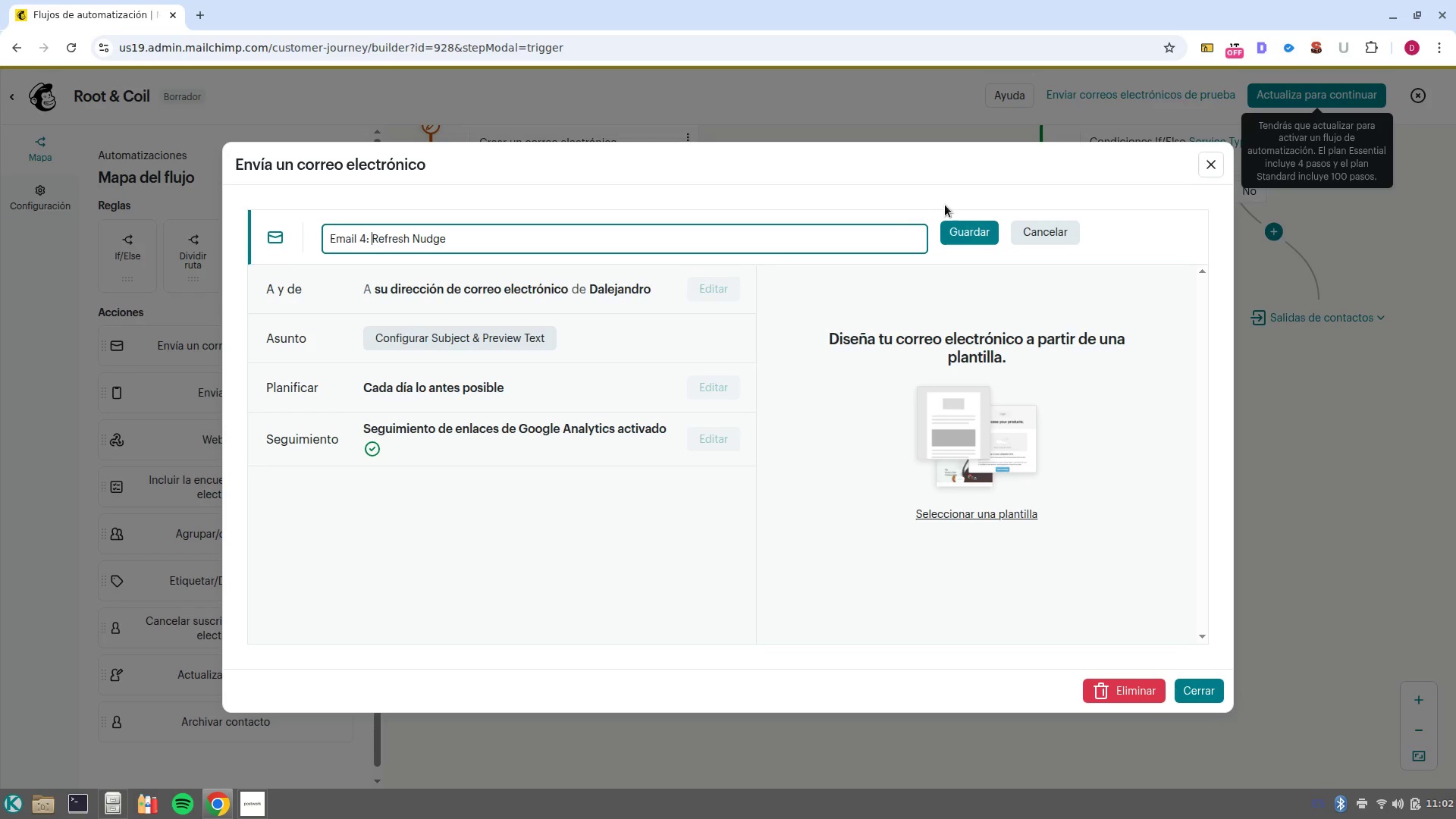 
left_click([963, 238])
 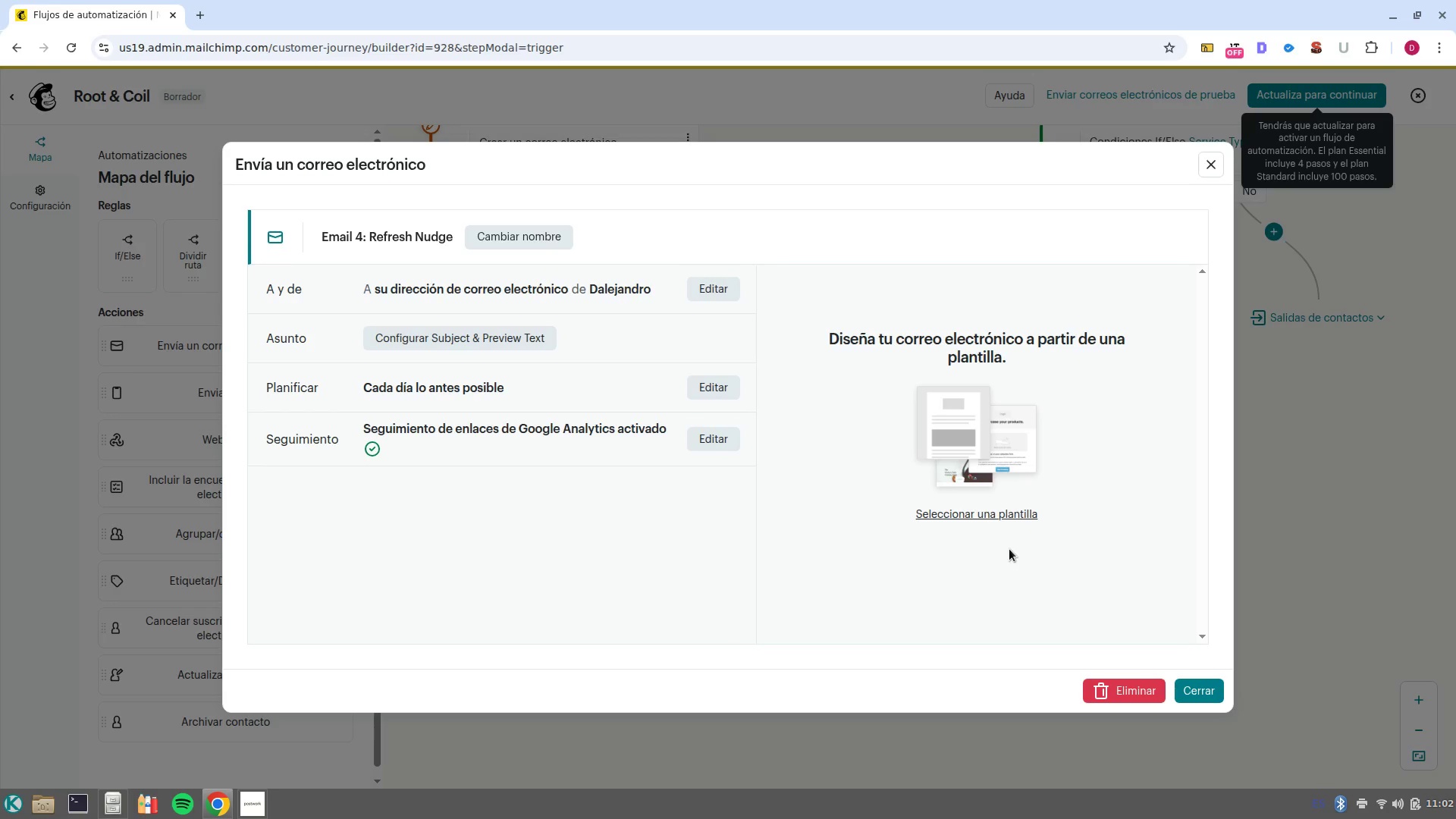 
wait(7.8)
 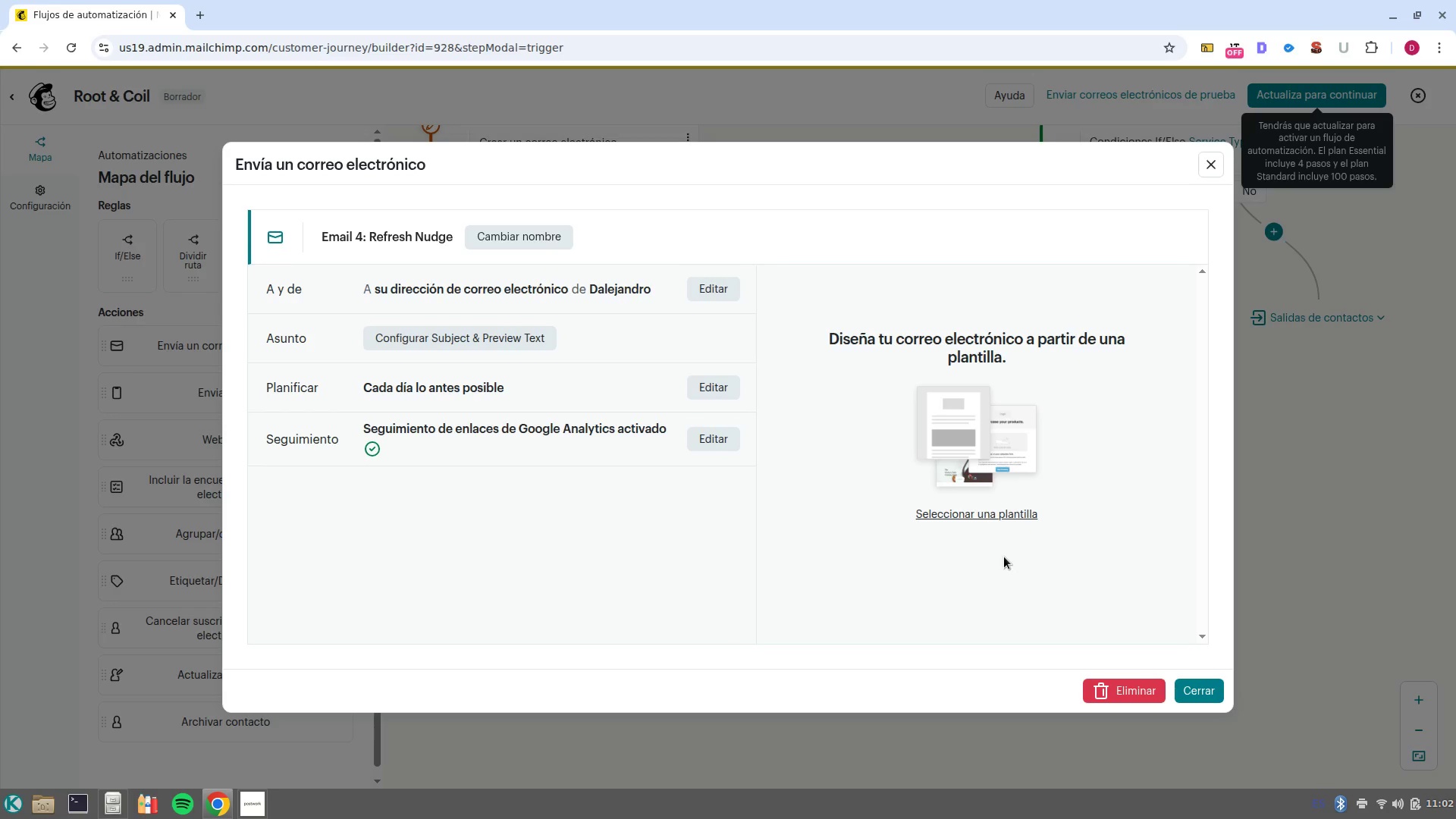 
left_click([1194, 692])
 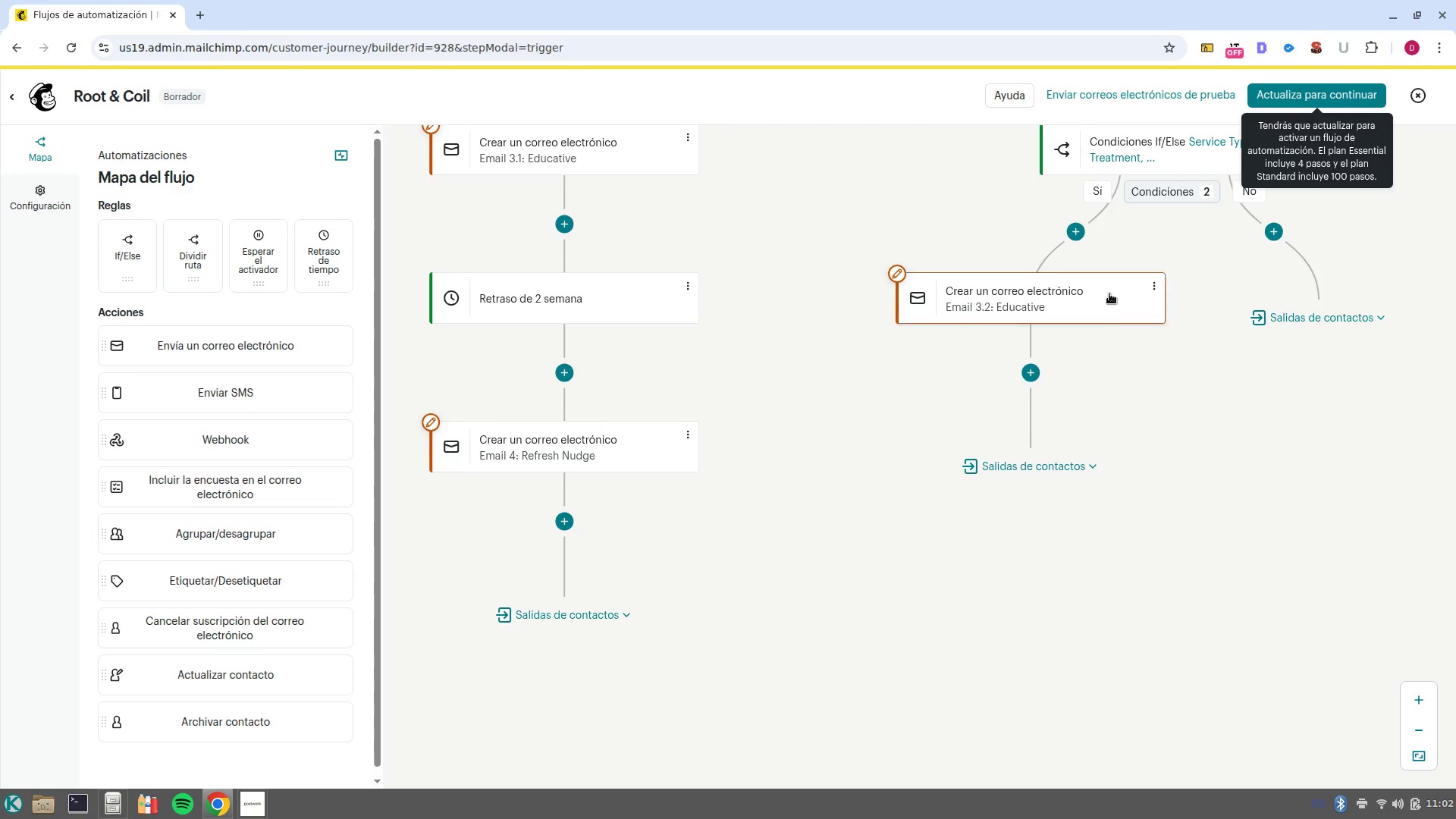 
left_click_drag(start_coordinate=[1153, 400], to_coordinate=[1217, 648])
 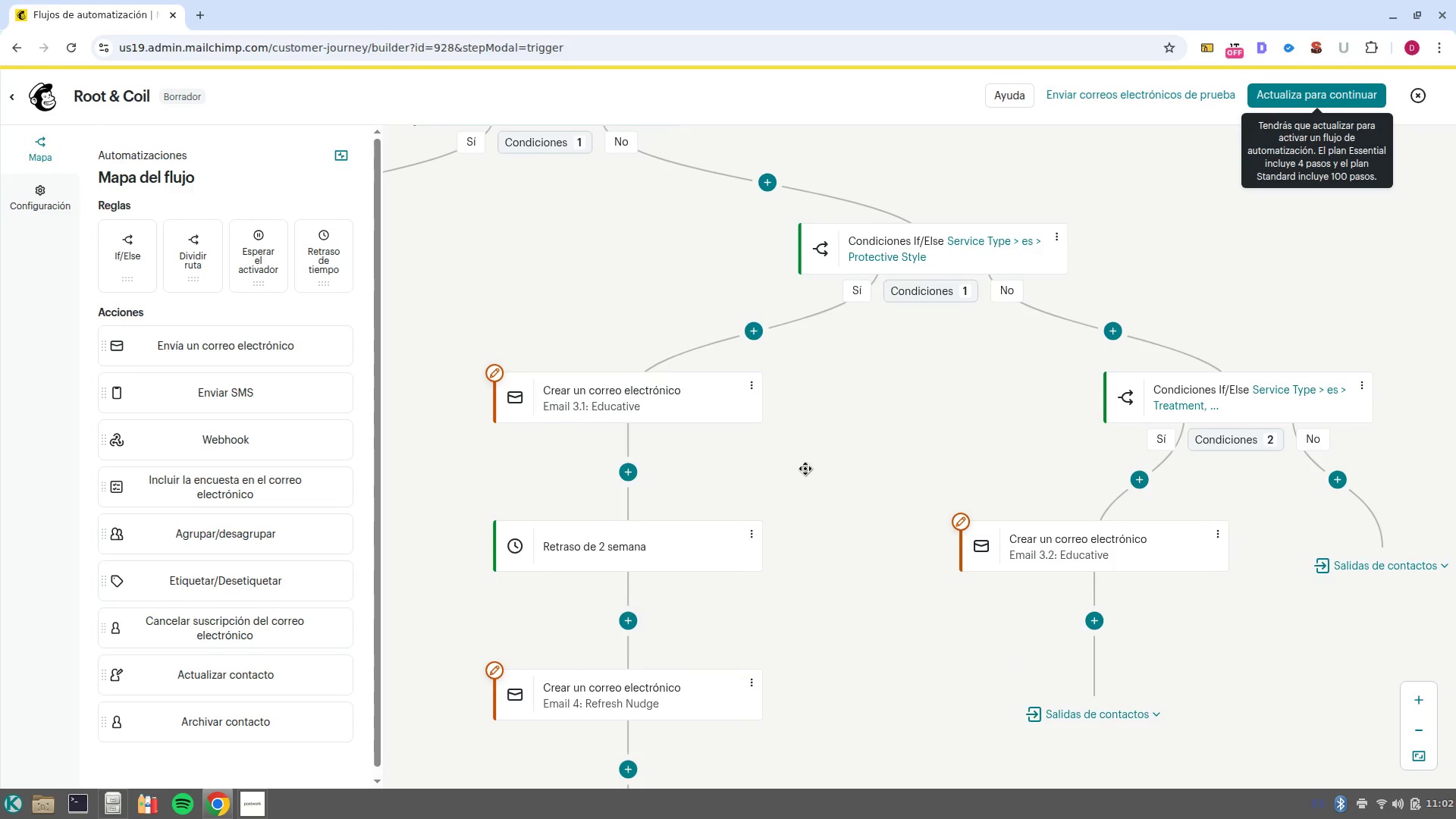 
left_click_drag(start_coordinate=[805, 469], to_coordinate=[1250, 386])
 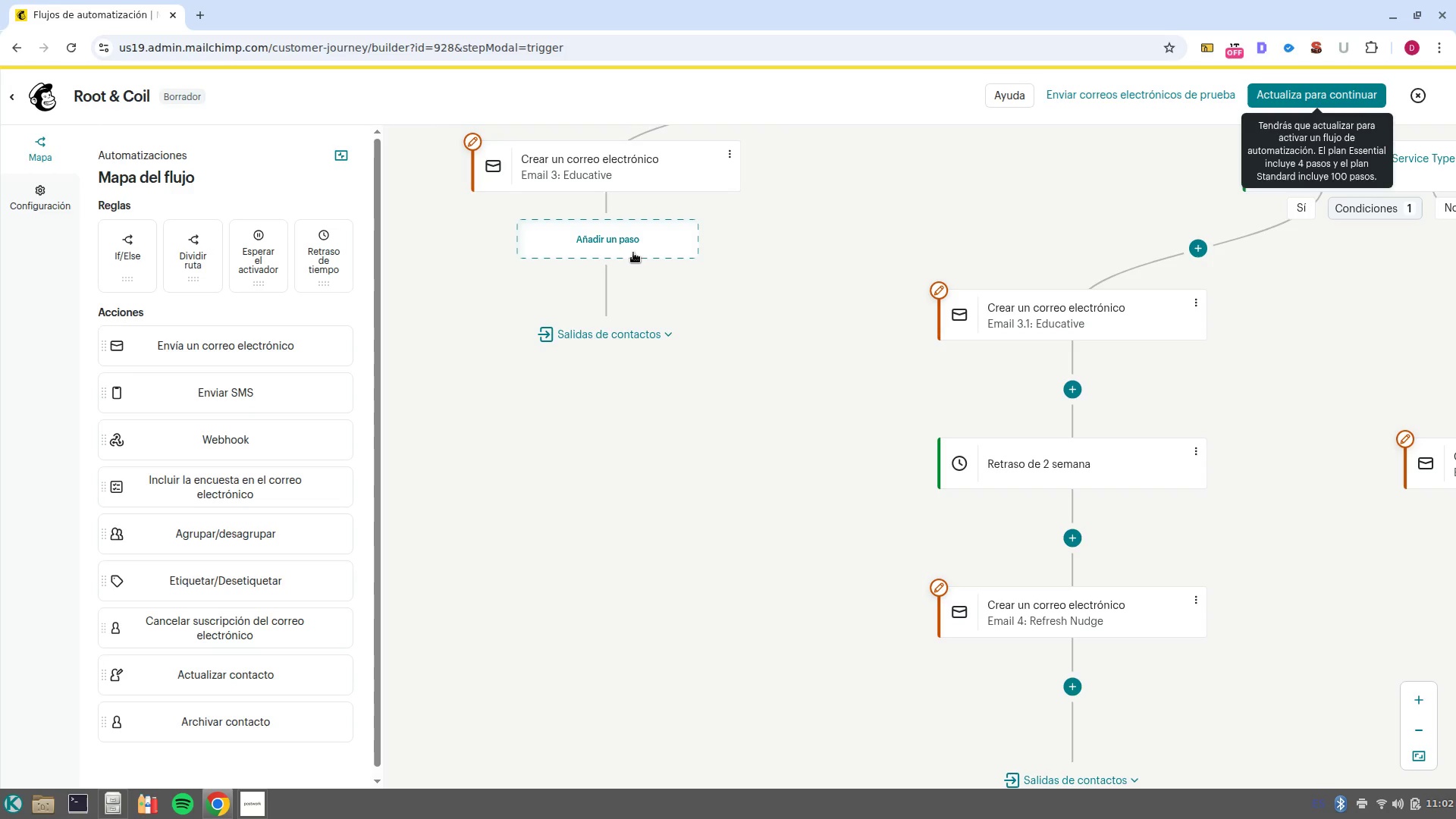 
left_click([633, 253])
 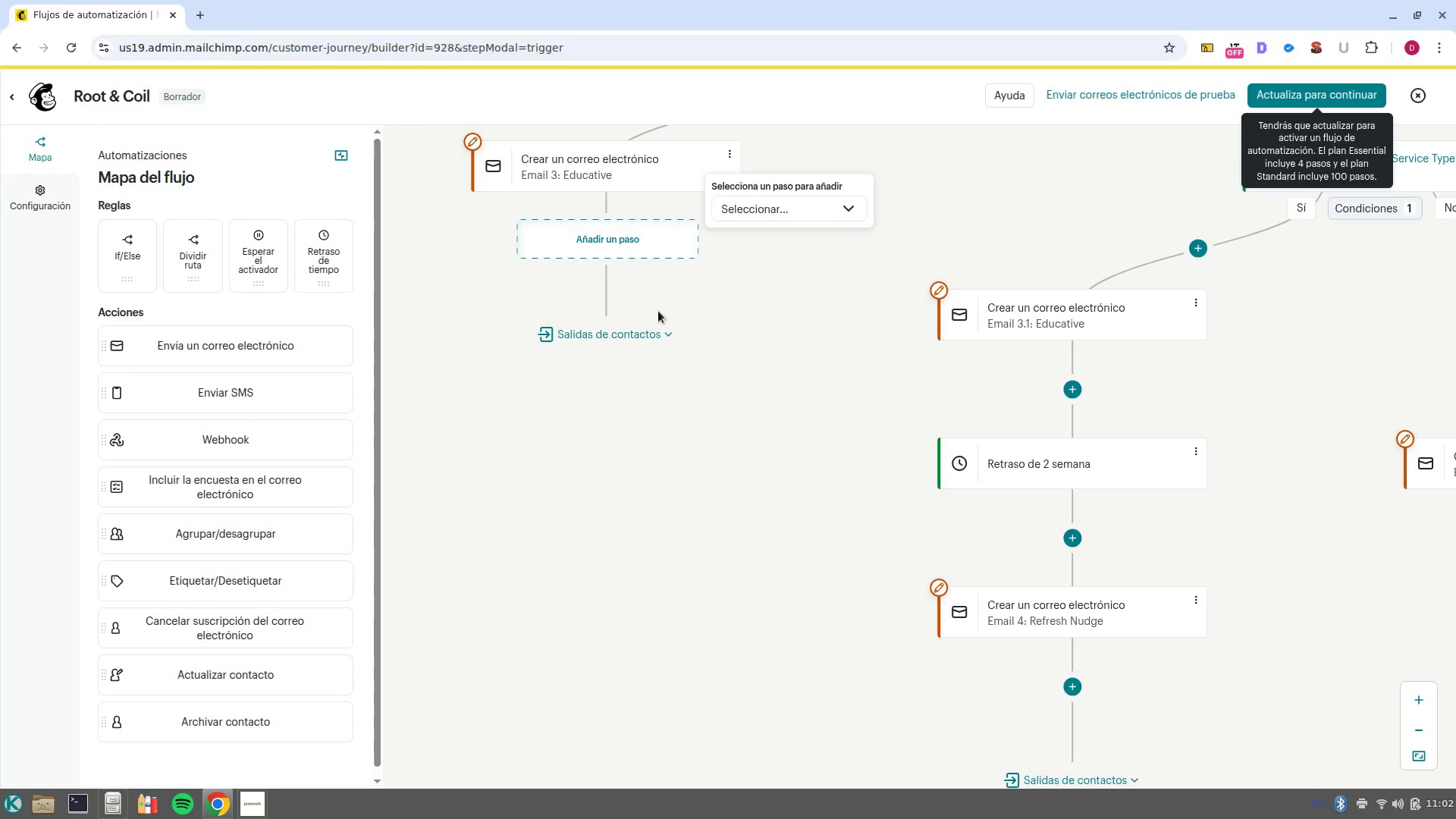 
left_click([661, 340])
 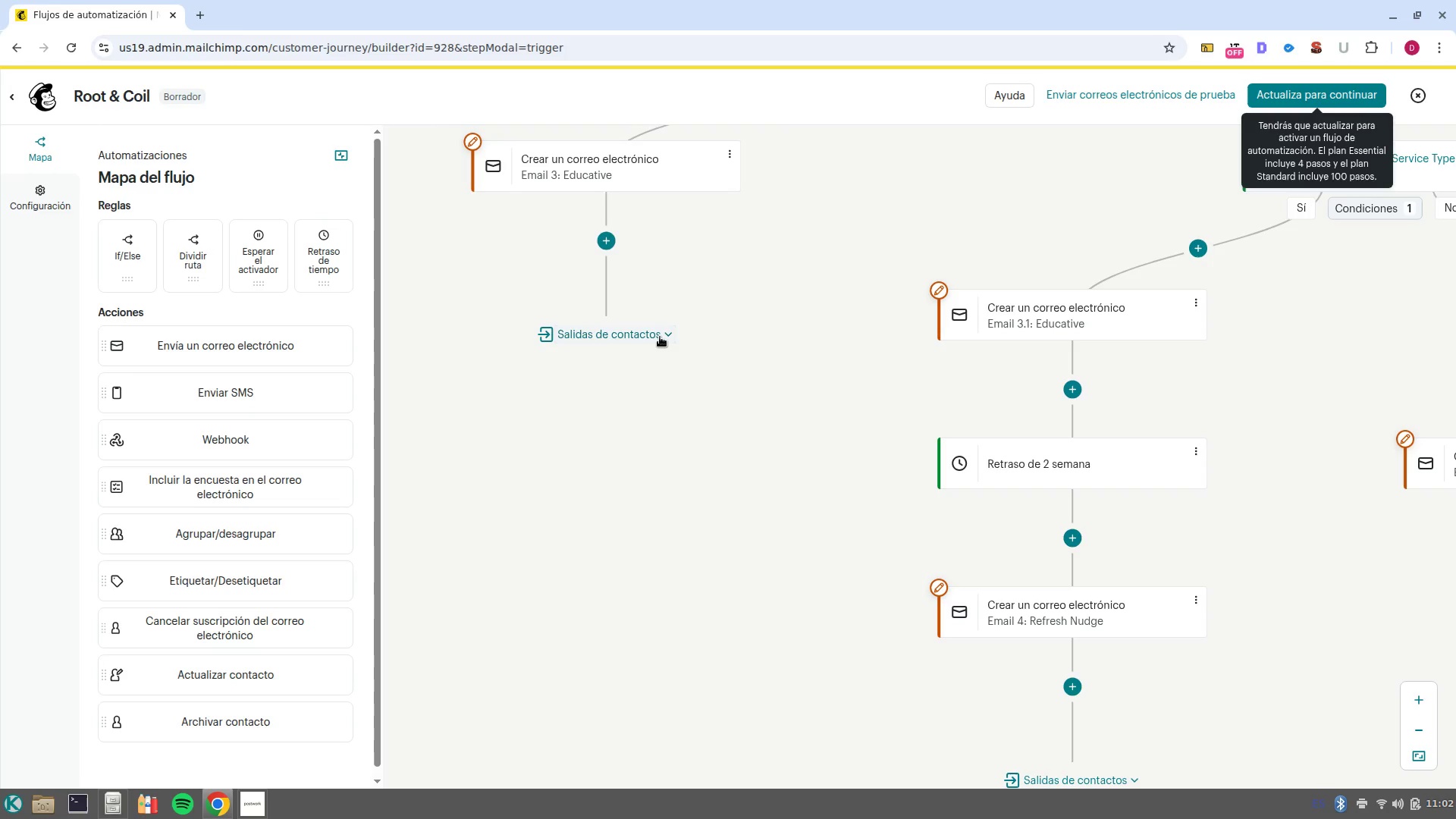 
left_click([660, 337])
 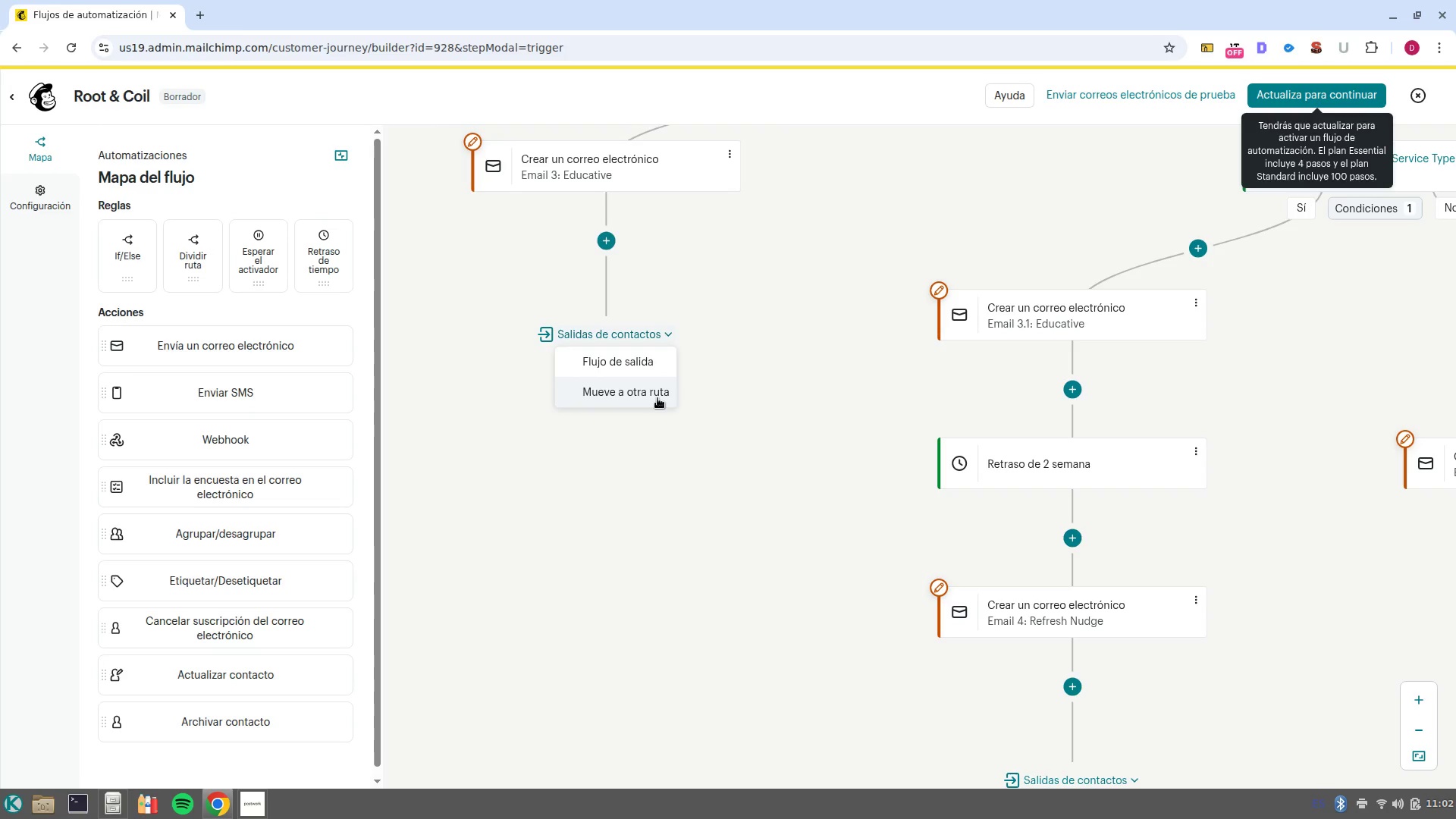 
left_click([658, 394])
 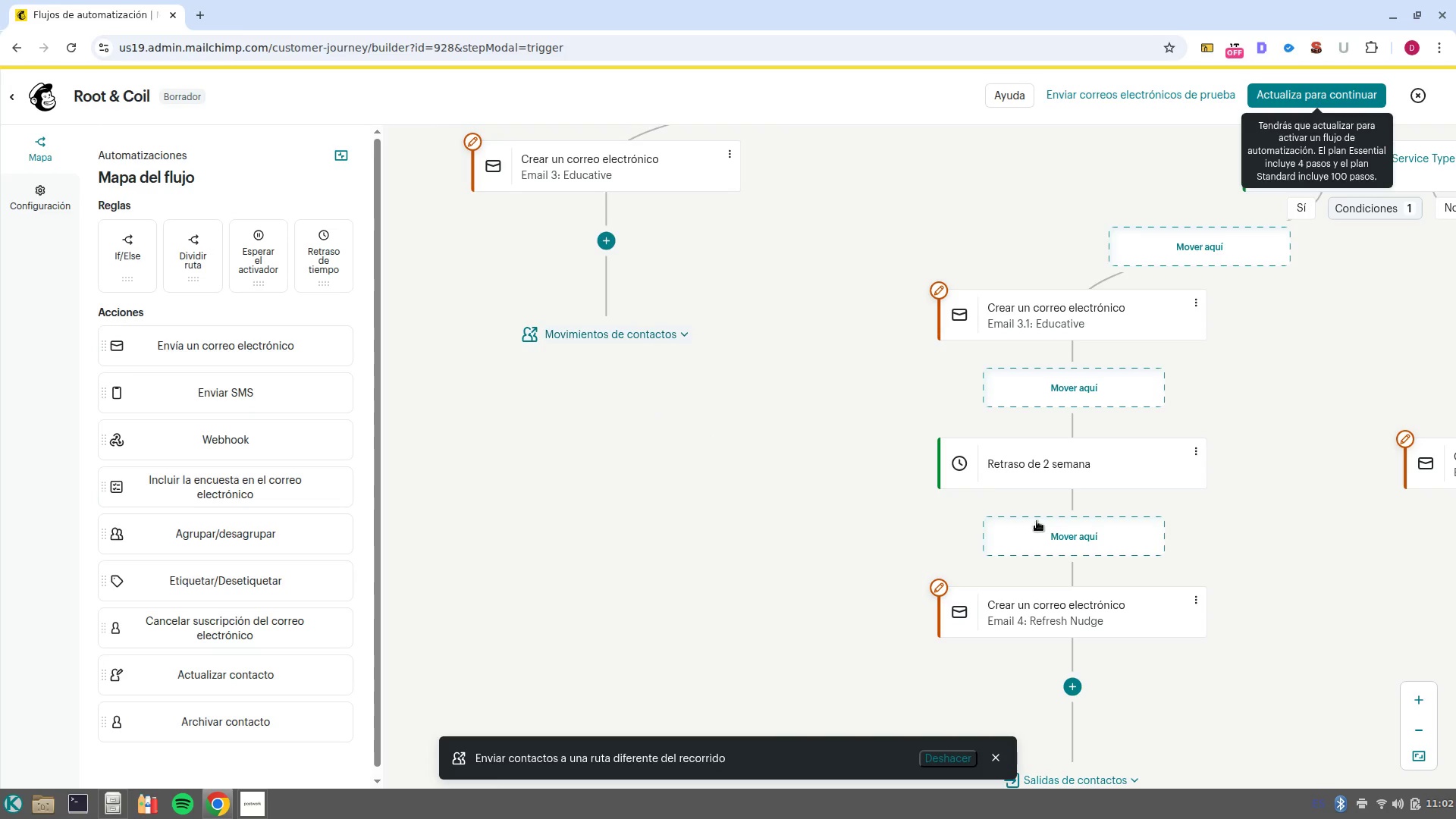 
left_click([1072, 541])
 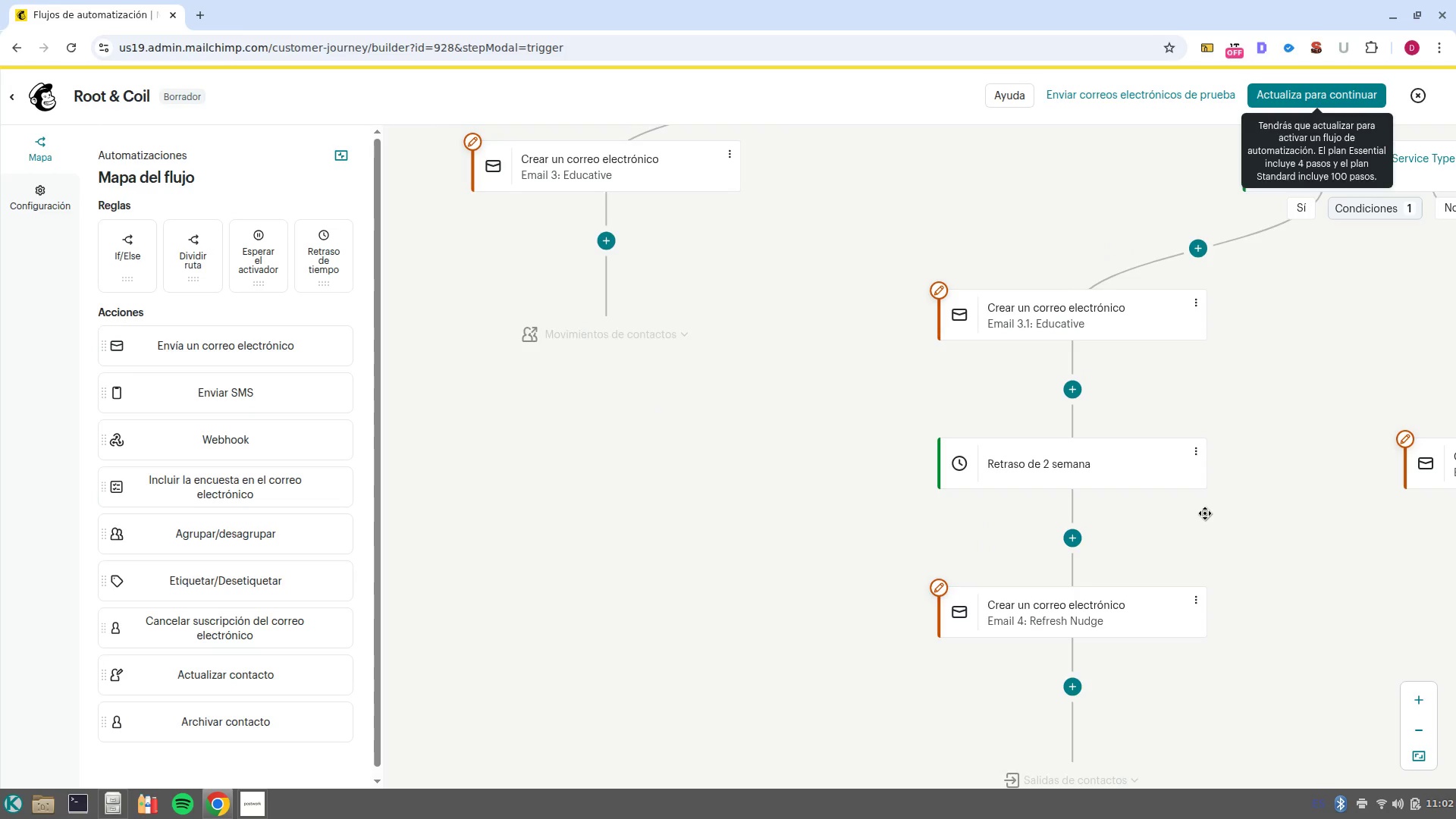 
left_click_drag(start_coordinate=[1205, 513], to_coordinate=[835, 440])
 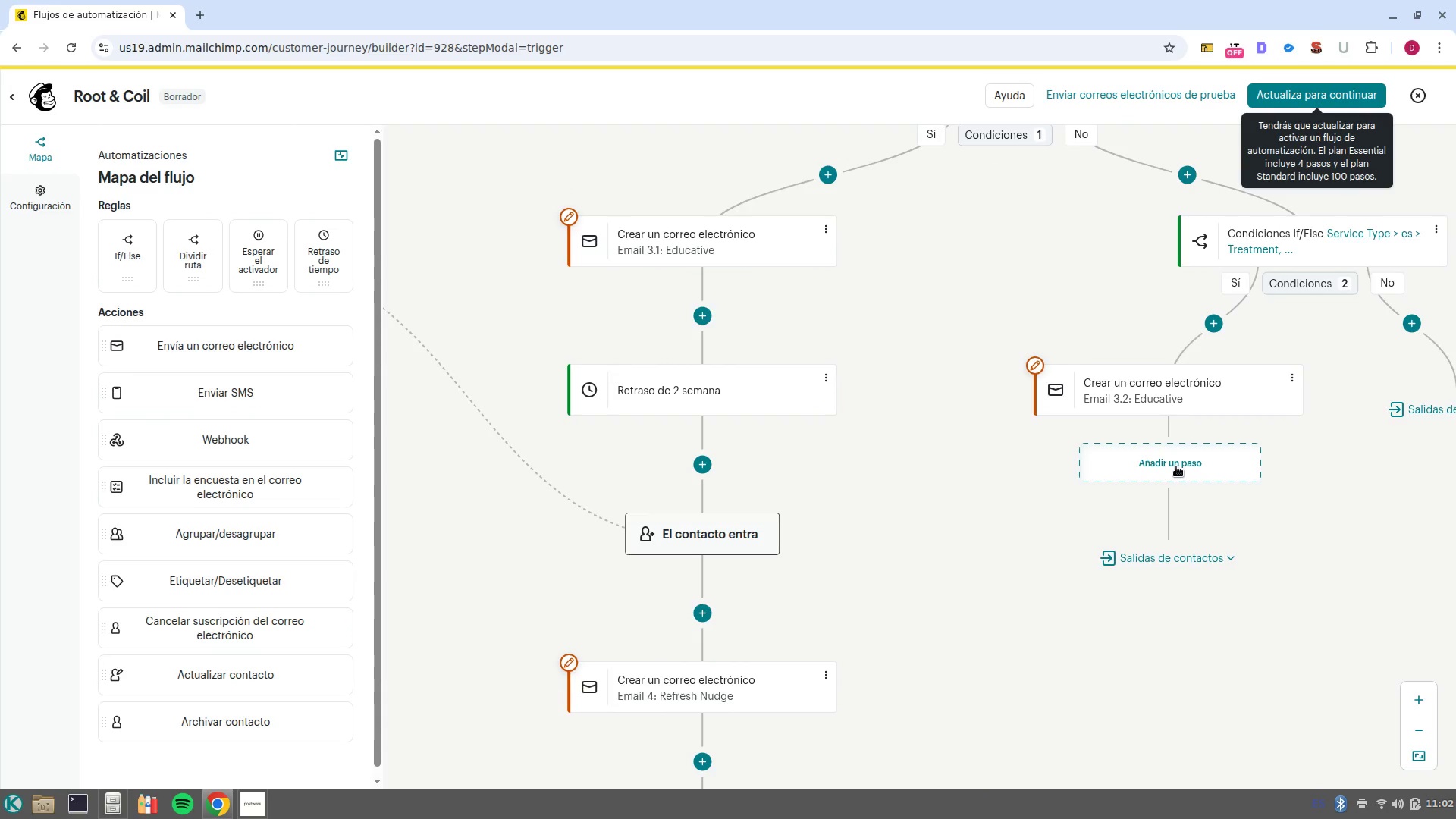 
left_click([1176, 466])
 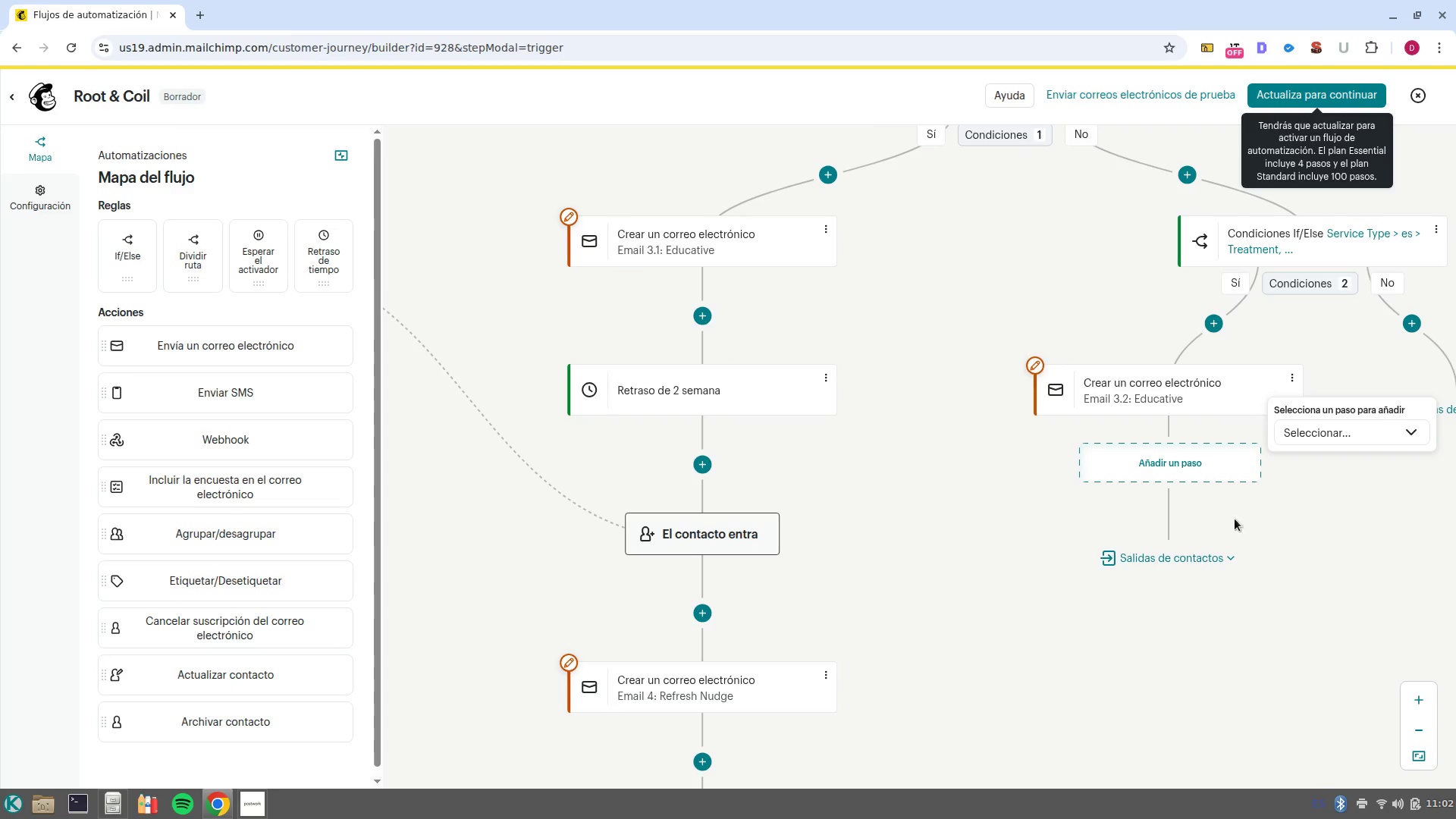 
left_click([1244, 537])
 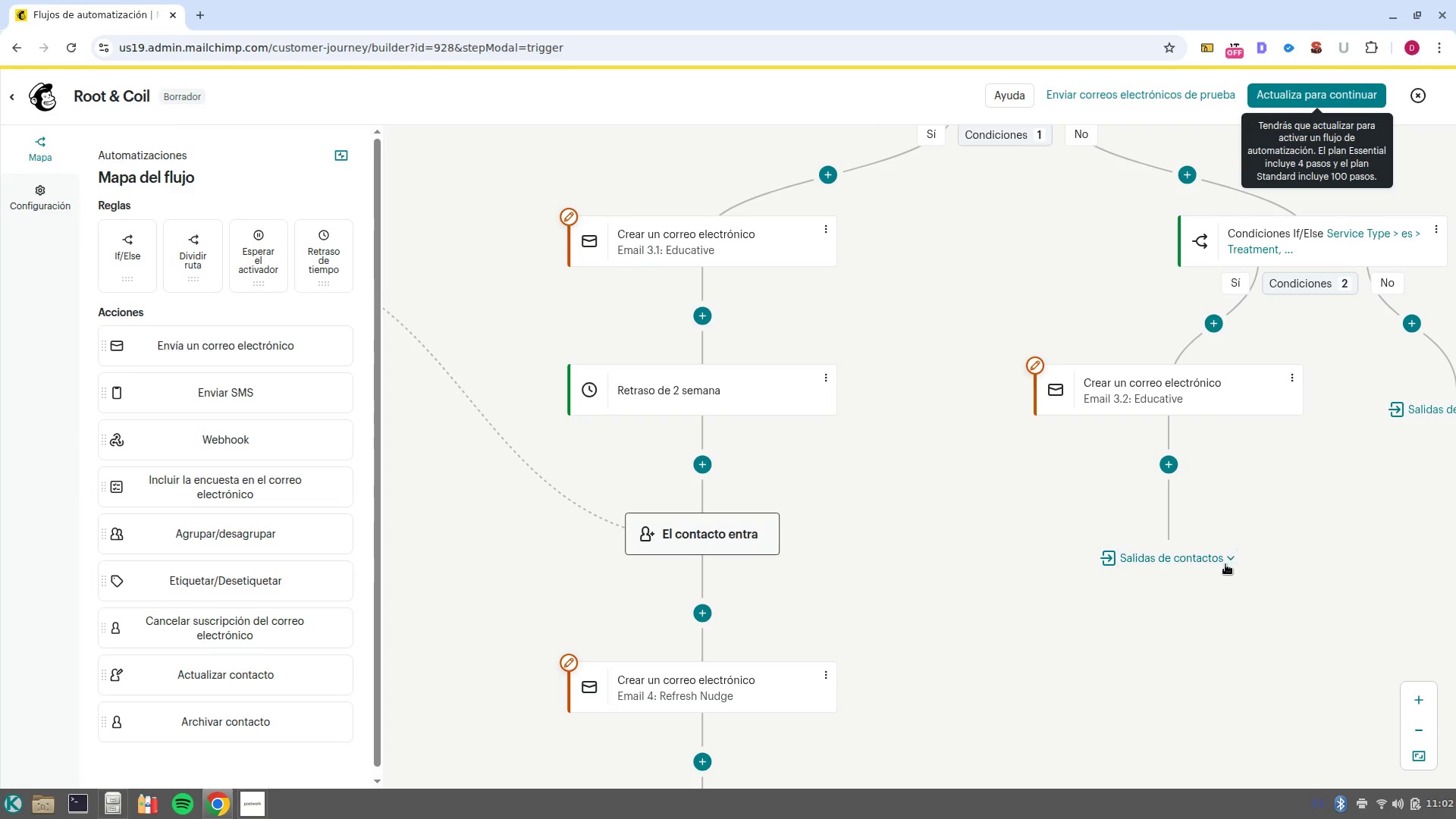 
left_click([1225, 564])
 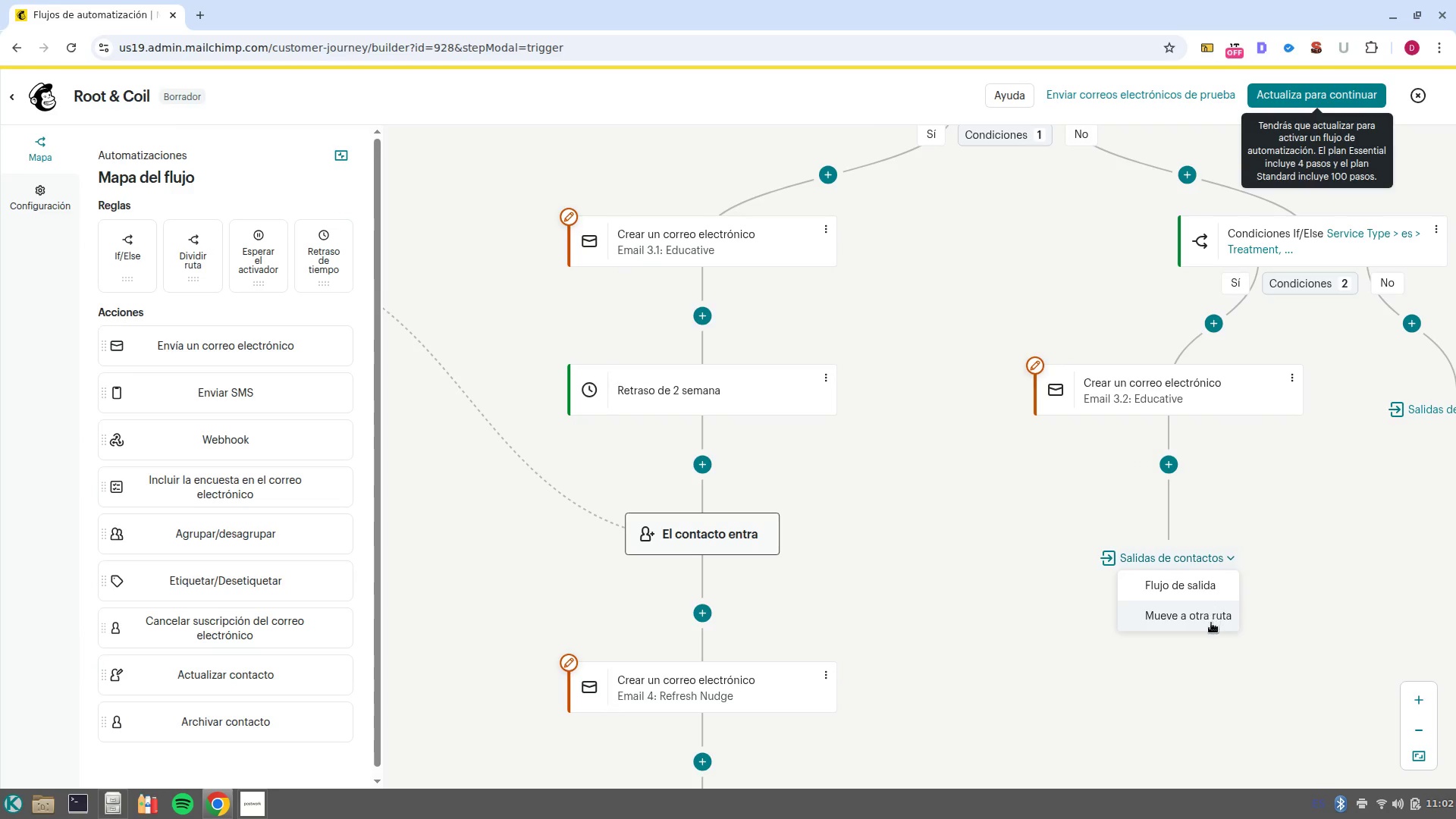 
left_click([1210, 615])
 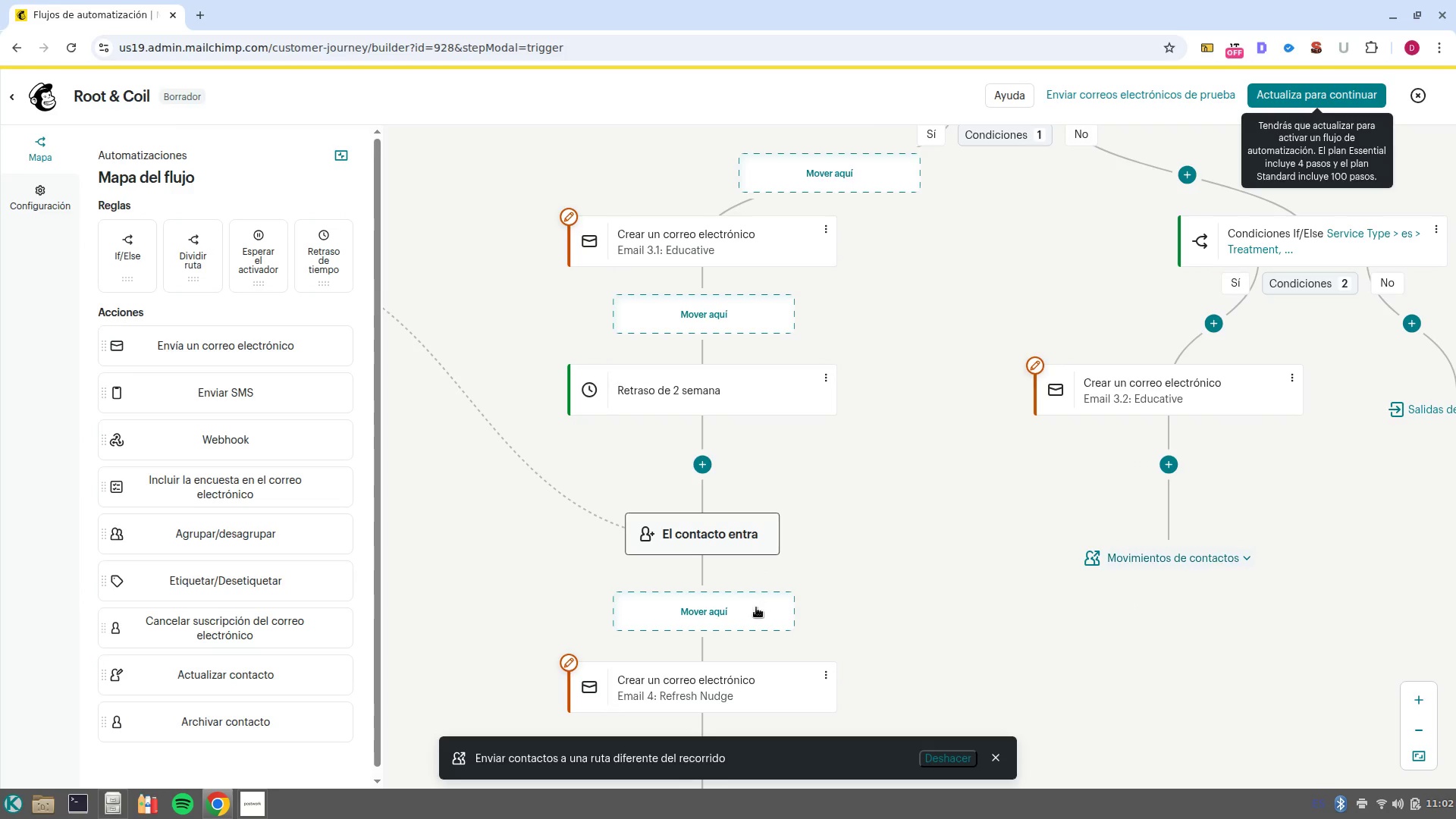 
left_click([762, 620])
 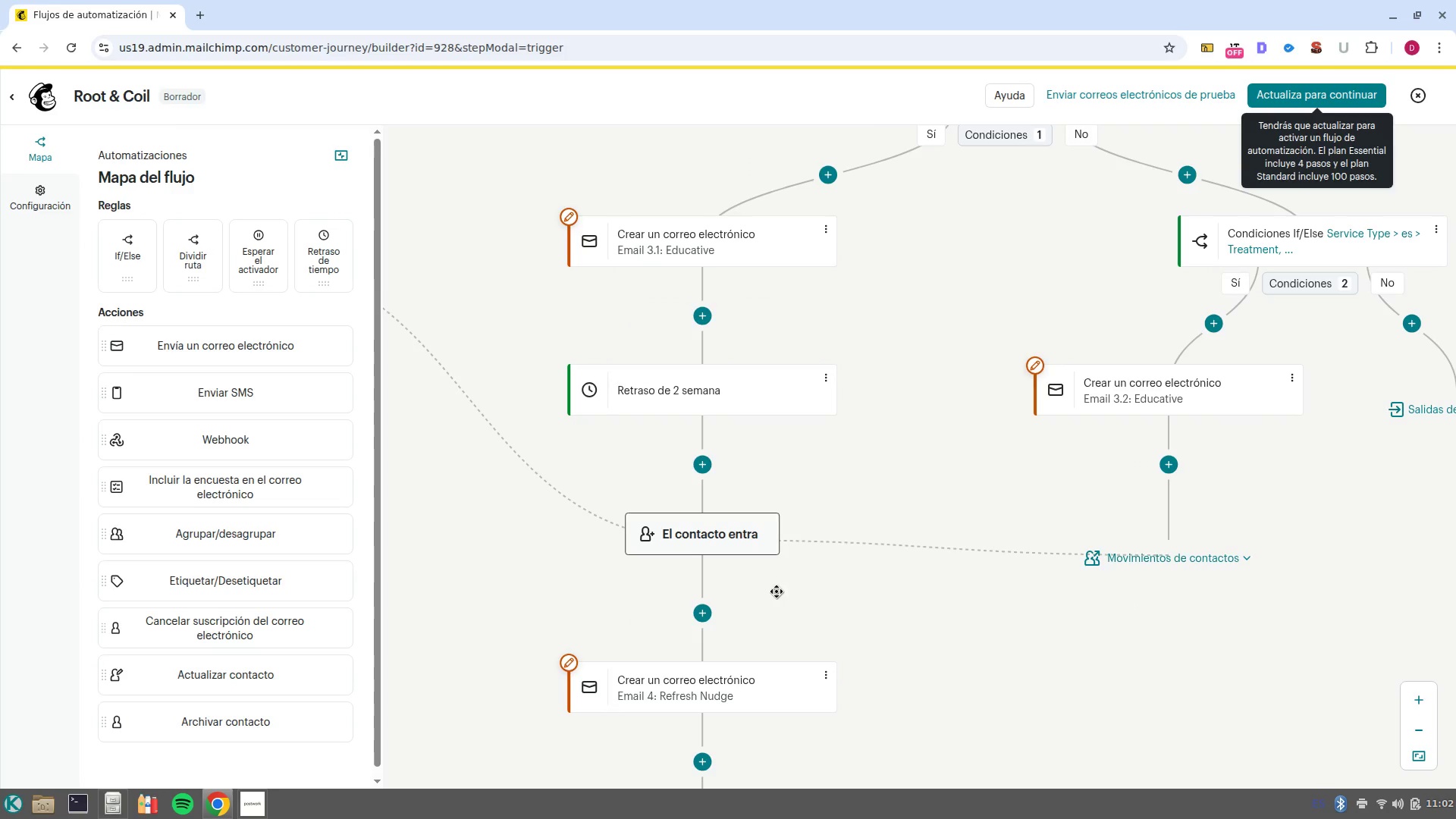 
left_click_drag(start_coordinate=[829, 604], to_coordinate=[891, 371])
 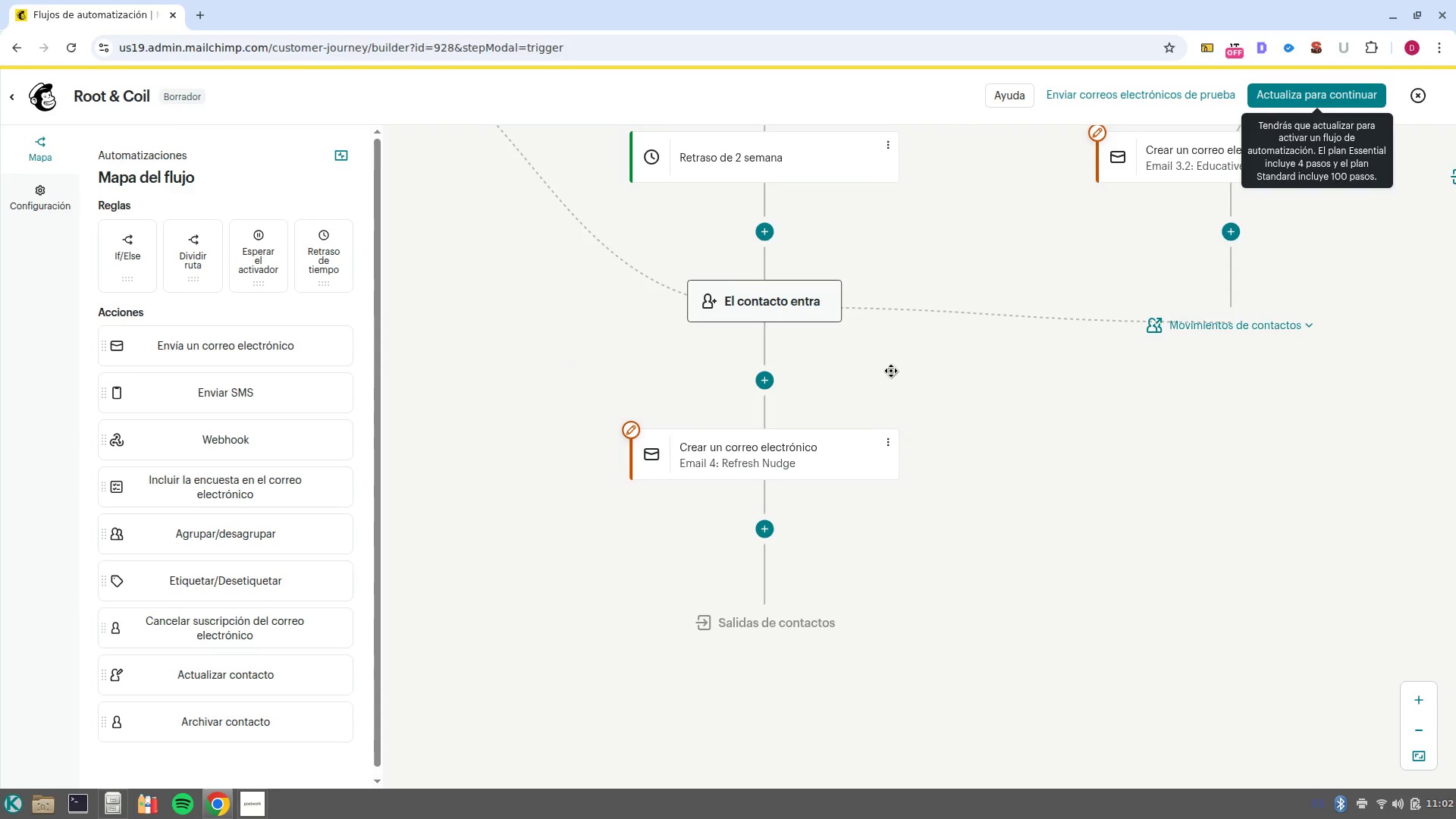 
left_click_drag(start_coordinate=[902, 382], to_coordinate=[1034, 645])
 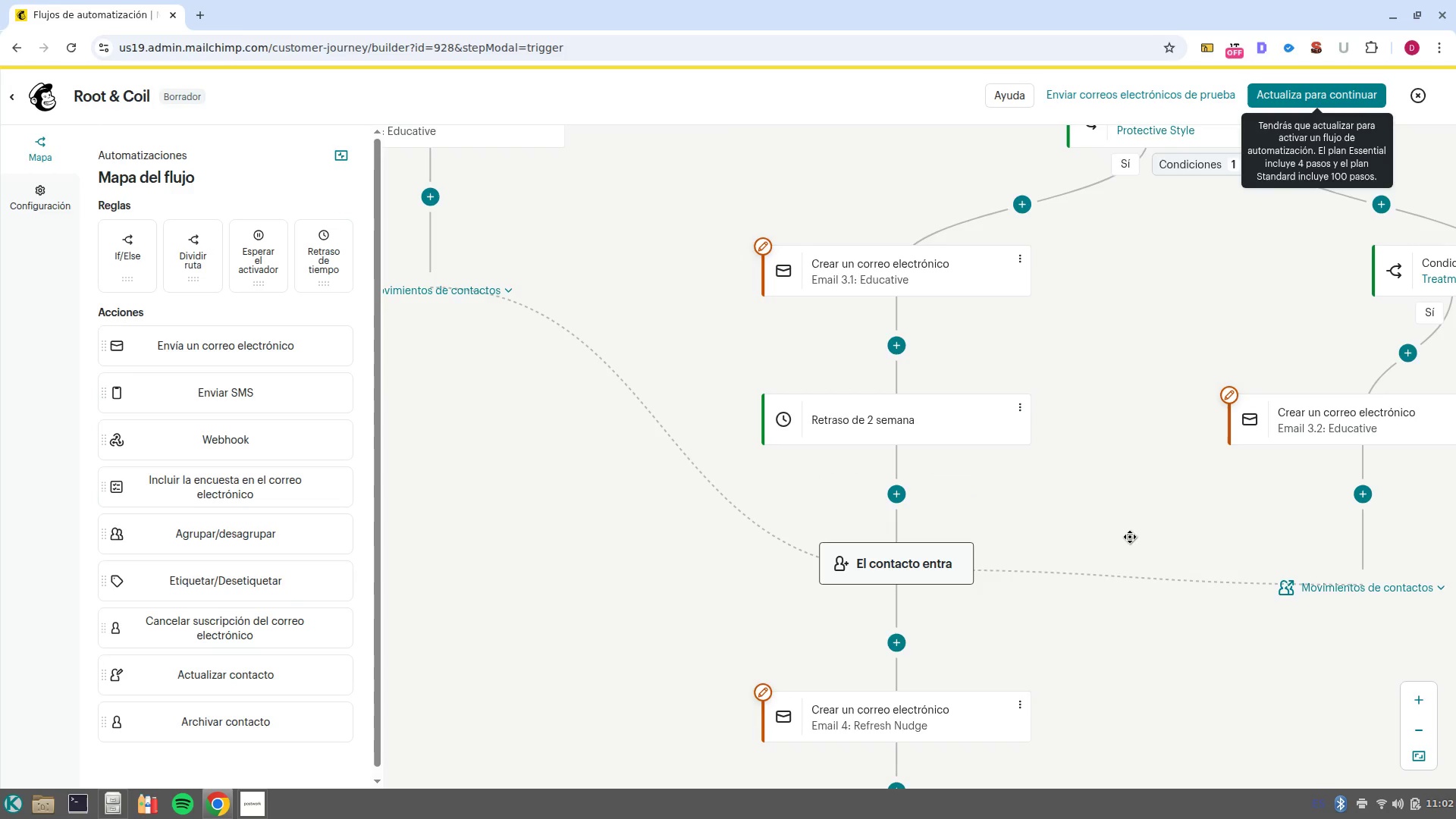 
left_click_drag(start_coordinate=[1120, 546], to_coordinate=[1049, 389])
 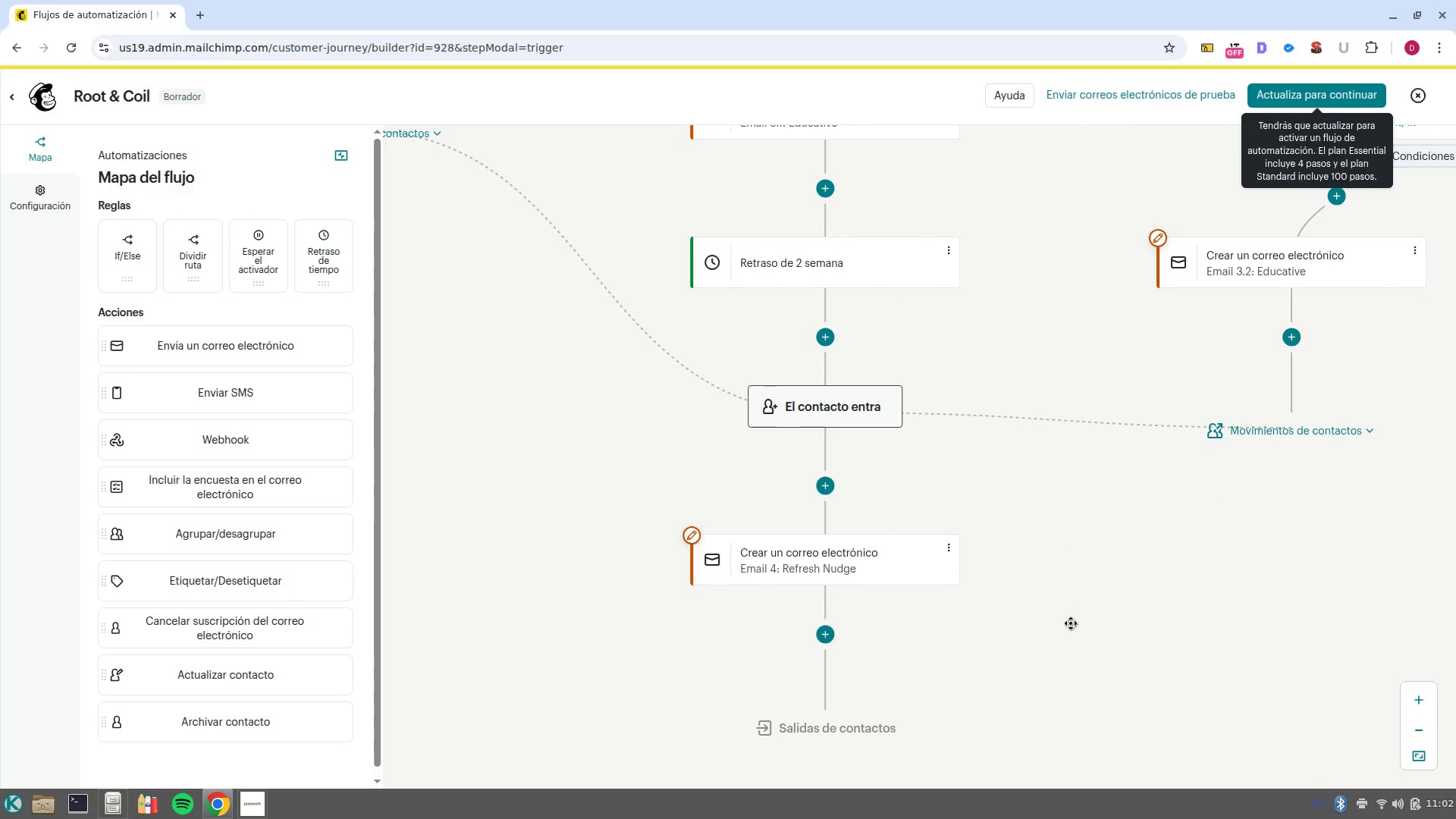 
left_click_drag(start_coordinate=[1068, 623], to_coordinate=[1103, 532])
 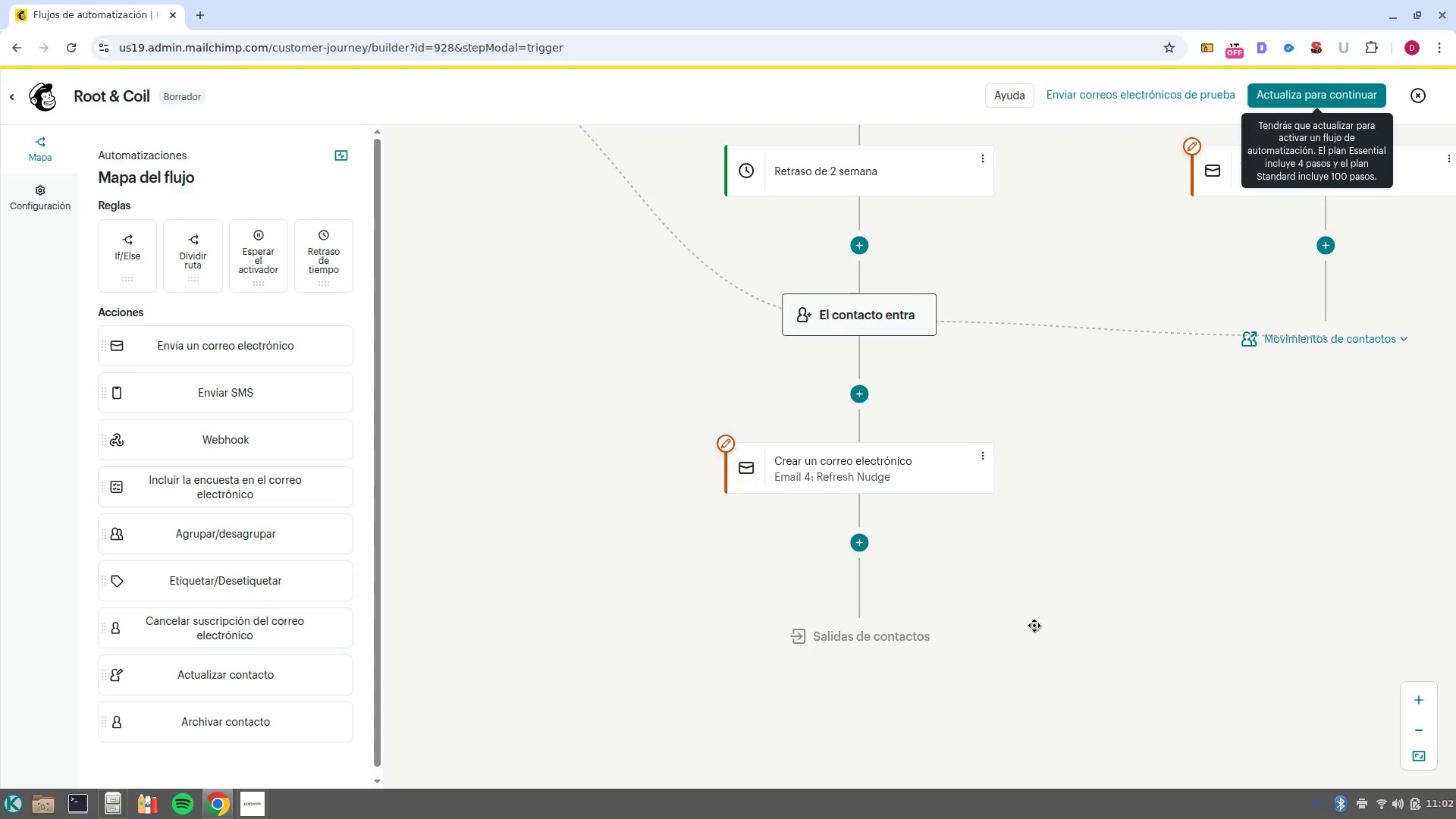 
left_click_drag(start_coordinate=[1034, 626], to_coordinate=[964, 546])
 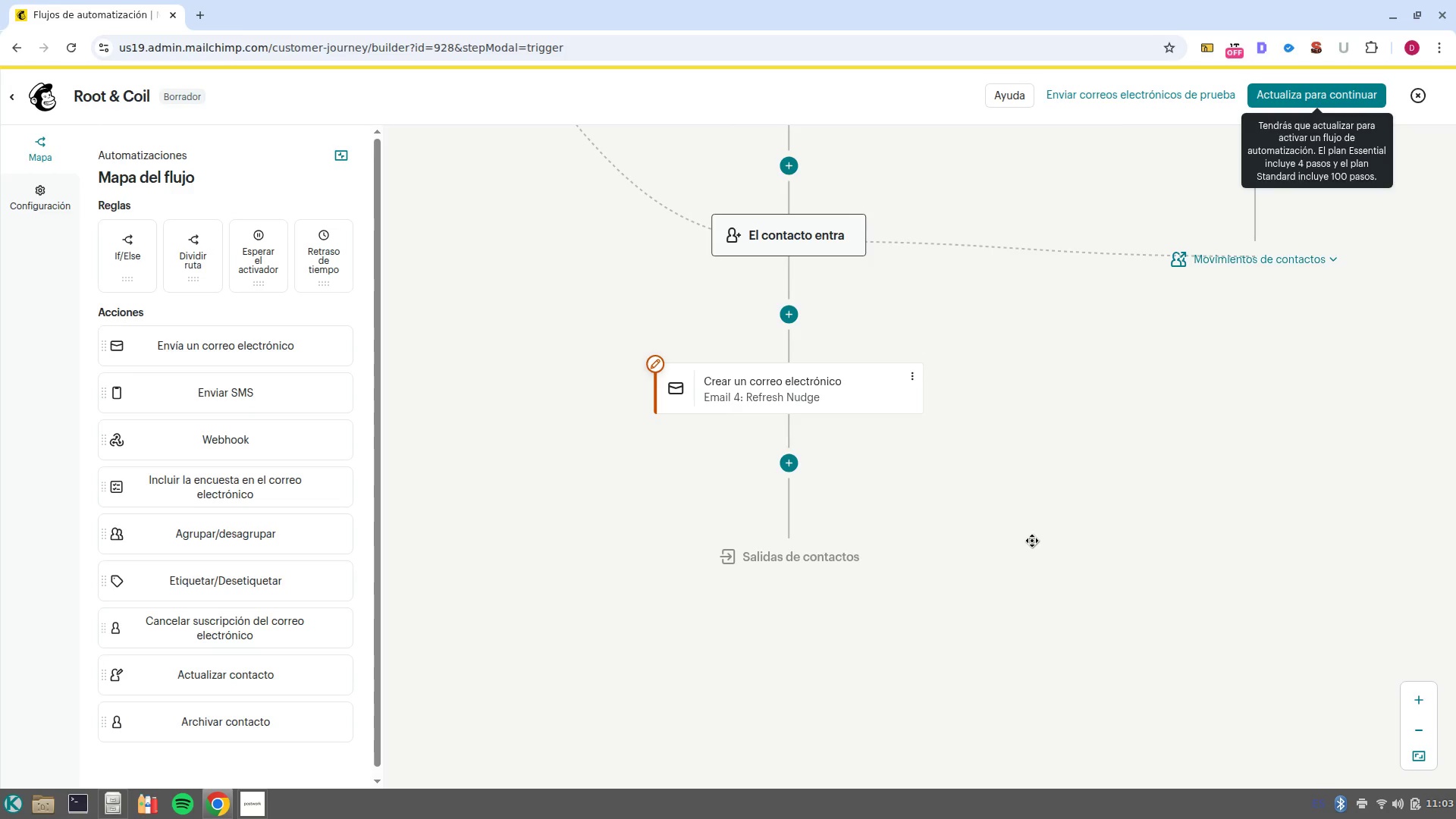 
wait(38.98)
 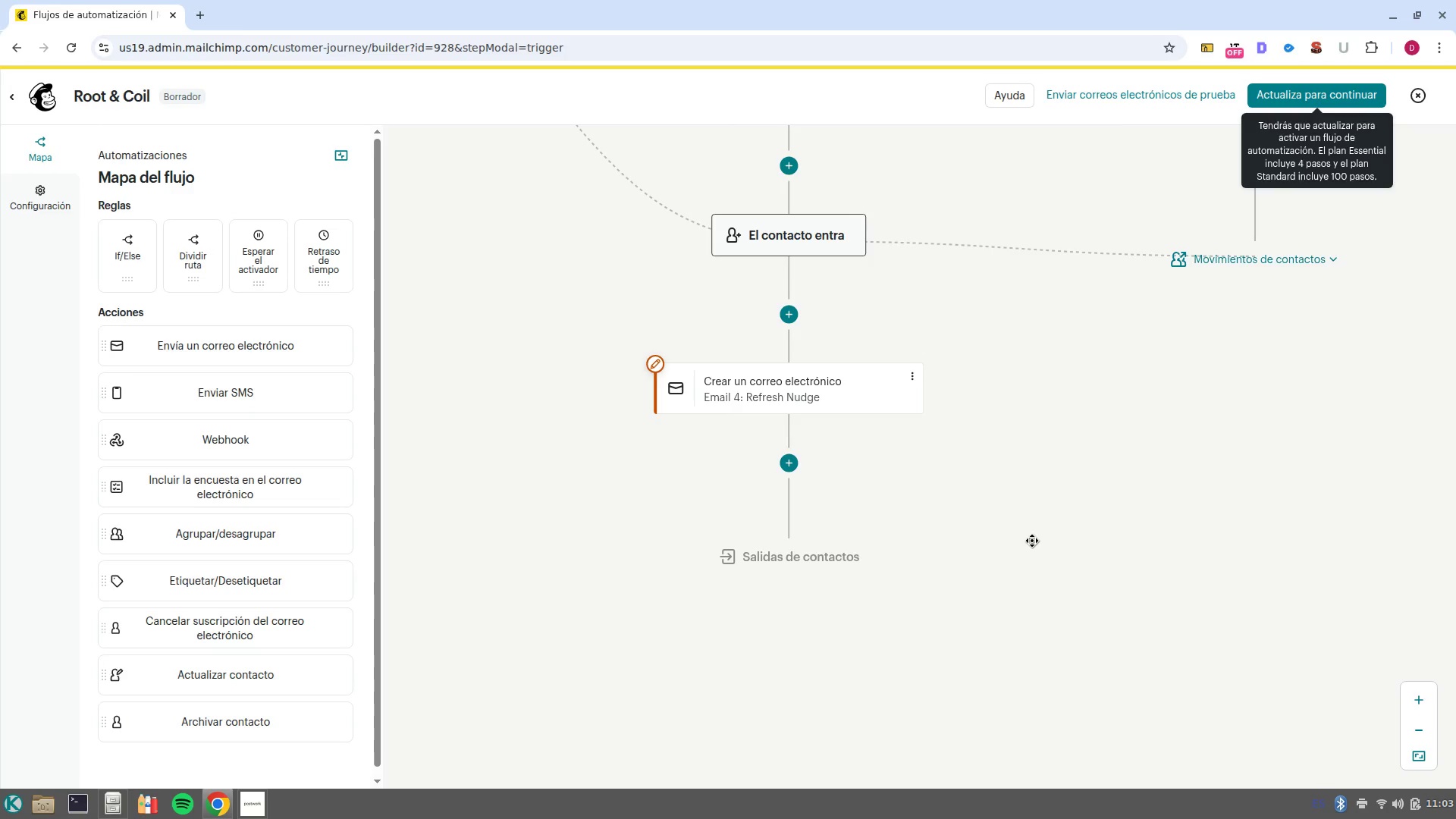 
left_click([799, 462])
 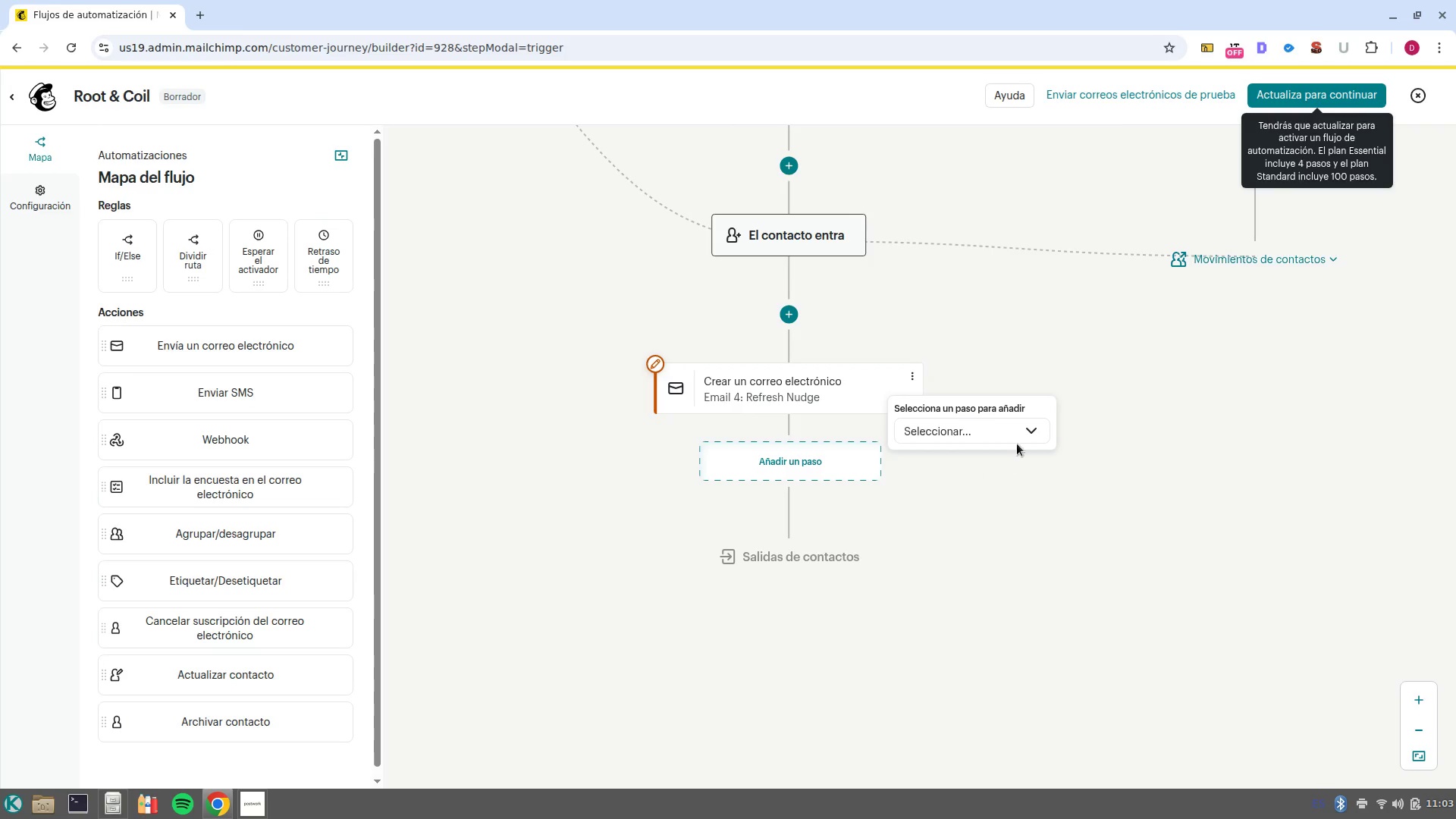 
left_click([1021, 434])
 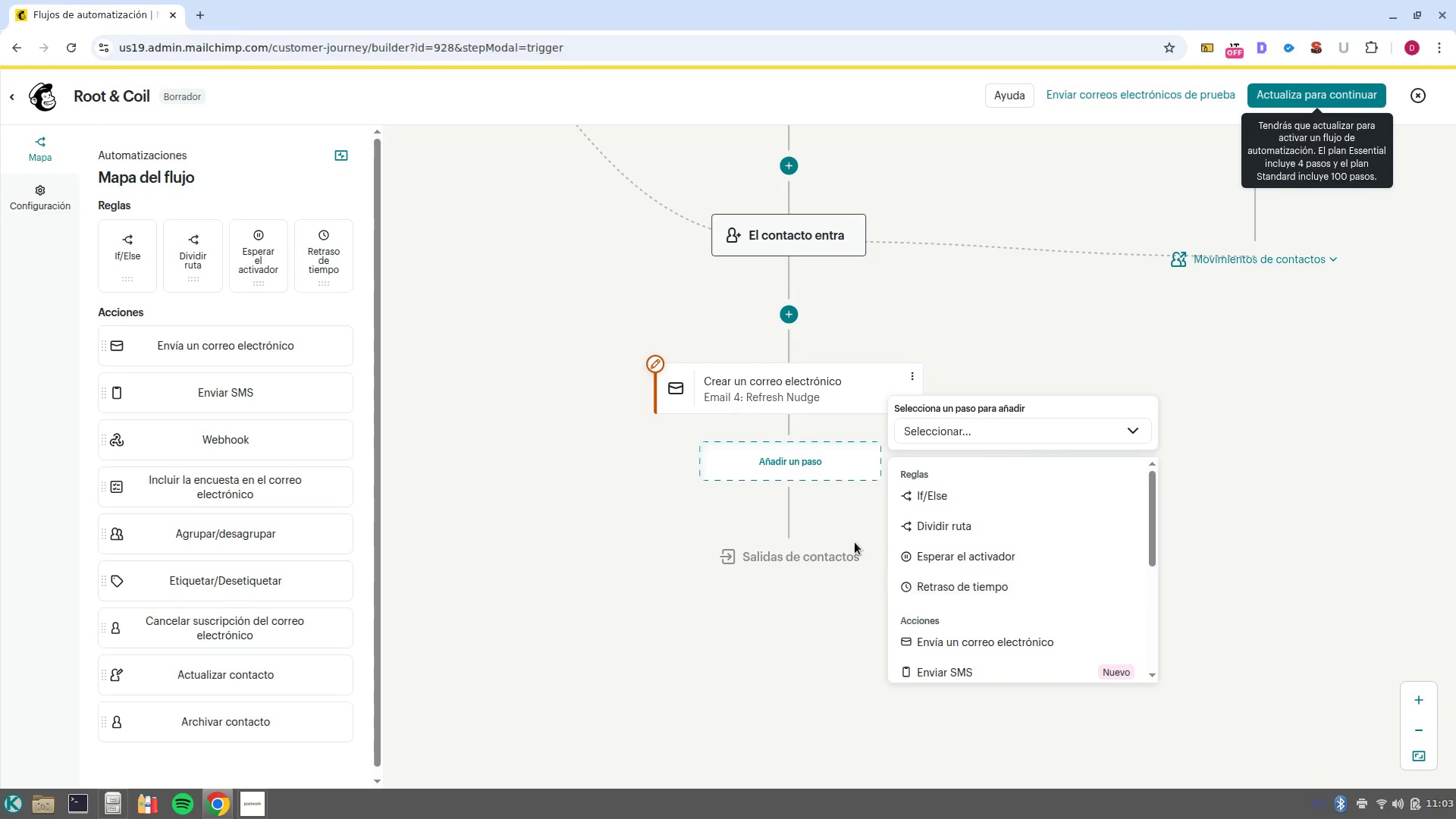 
scroll: coordinate [1098, 659], scroll_direction: down, amount: 2.0
 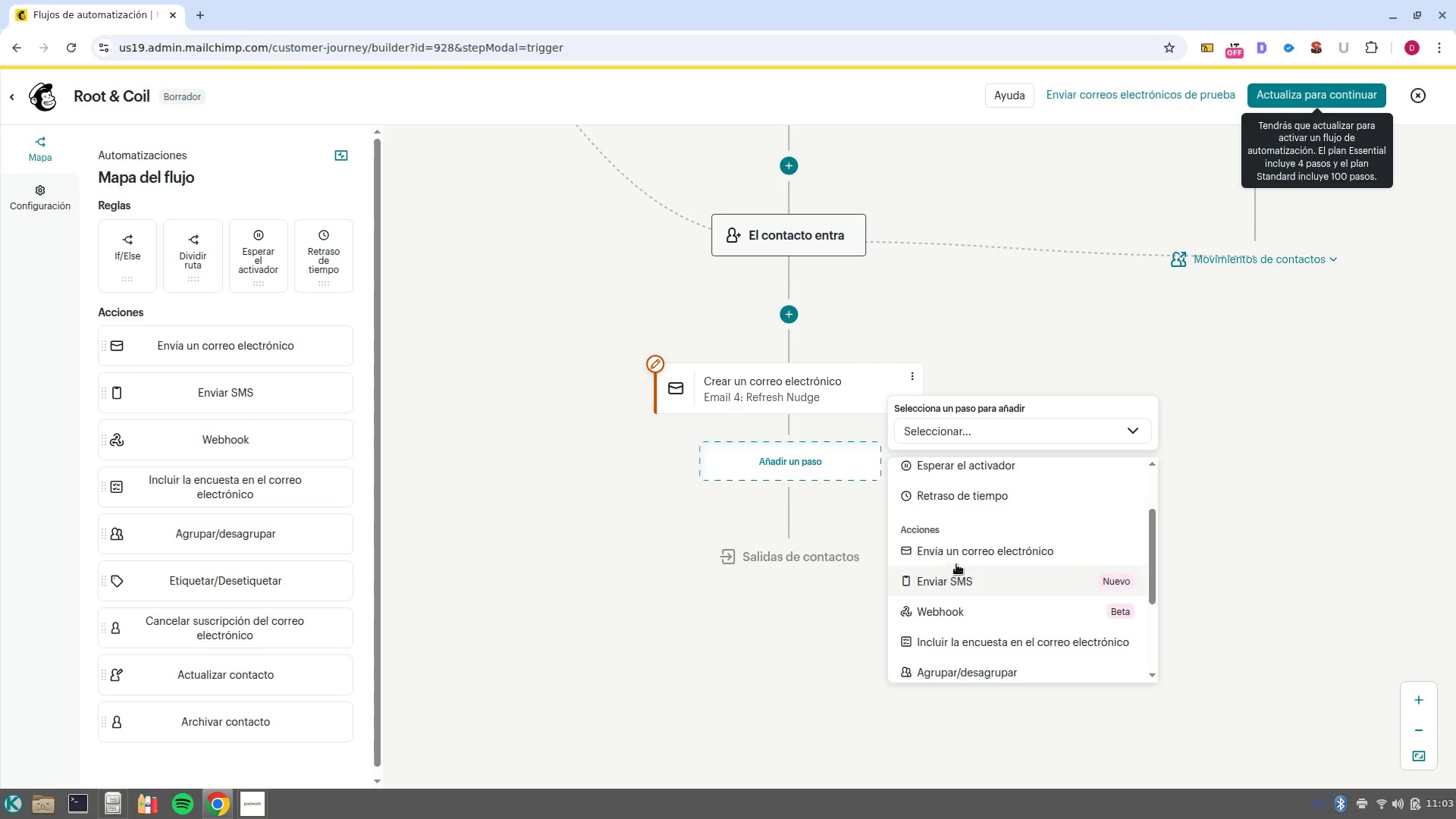 
scroll: coordinate [971, 533], scroll_direction: up, amount: 2.0
 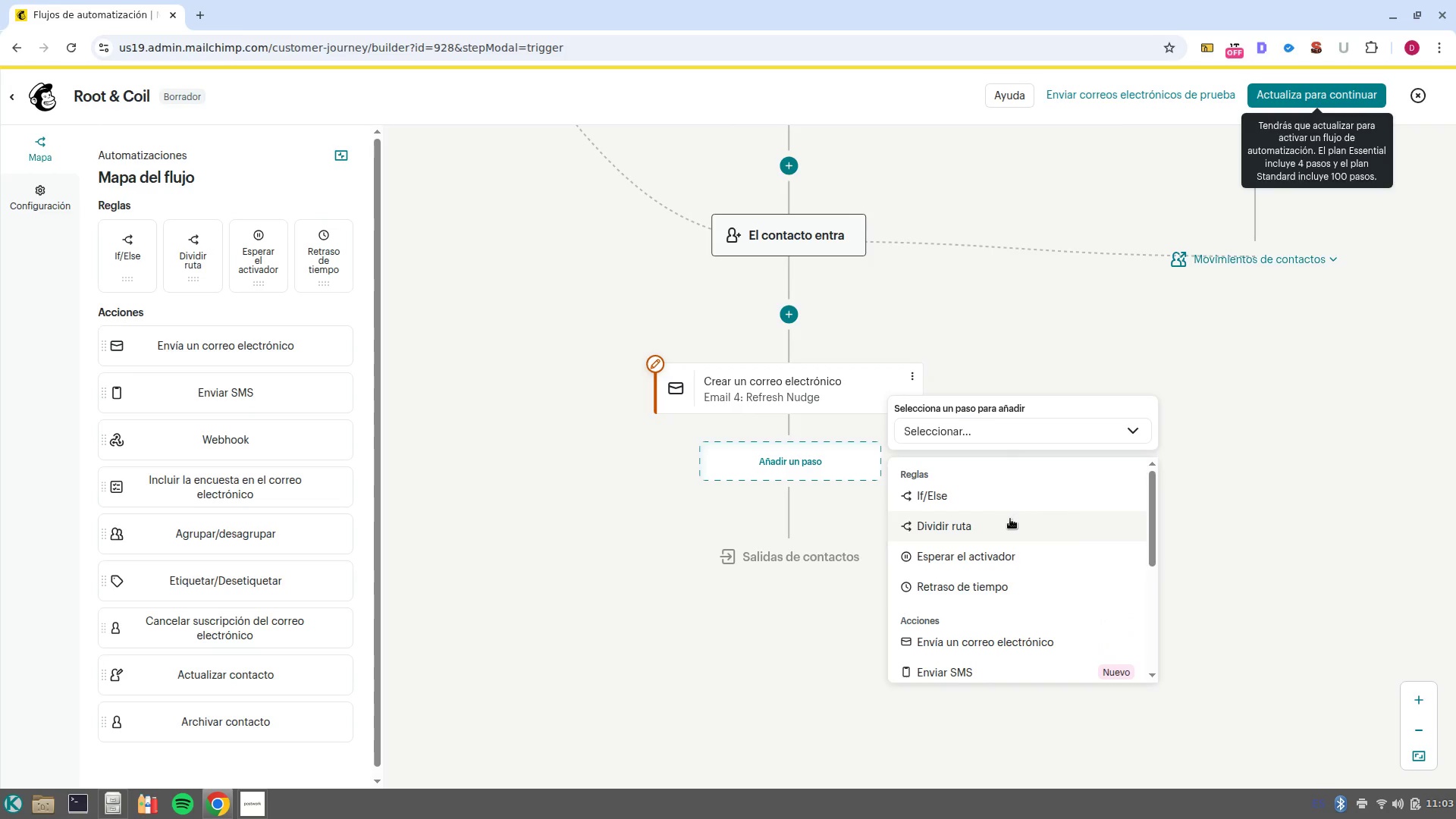 
left_click([1017, 590])
 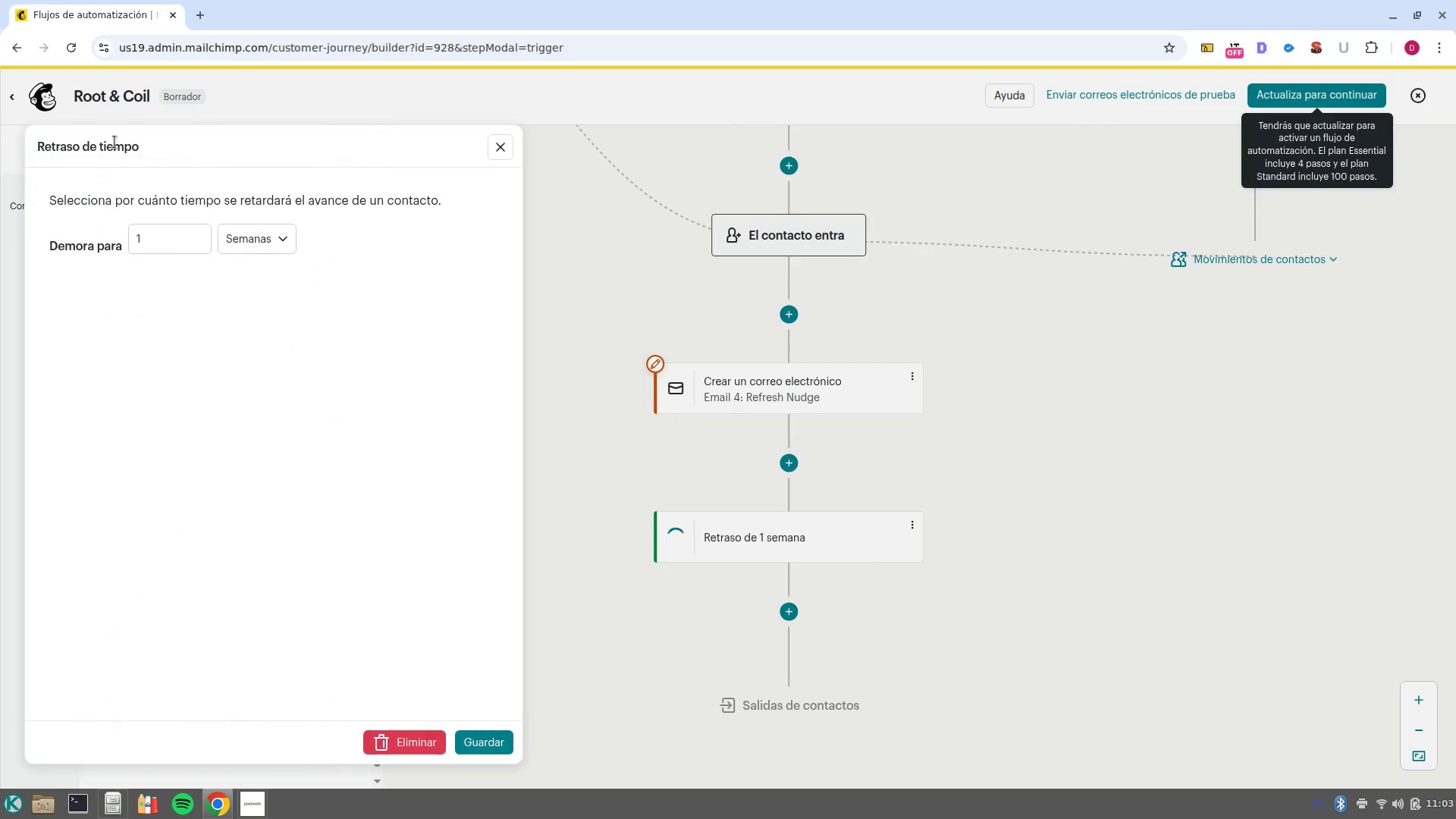 
left_click([255, 255])
 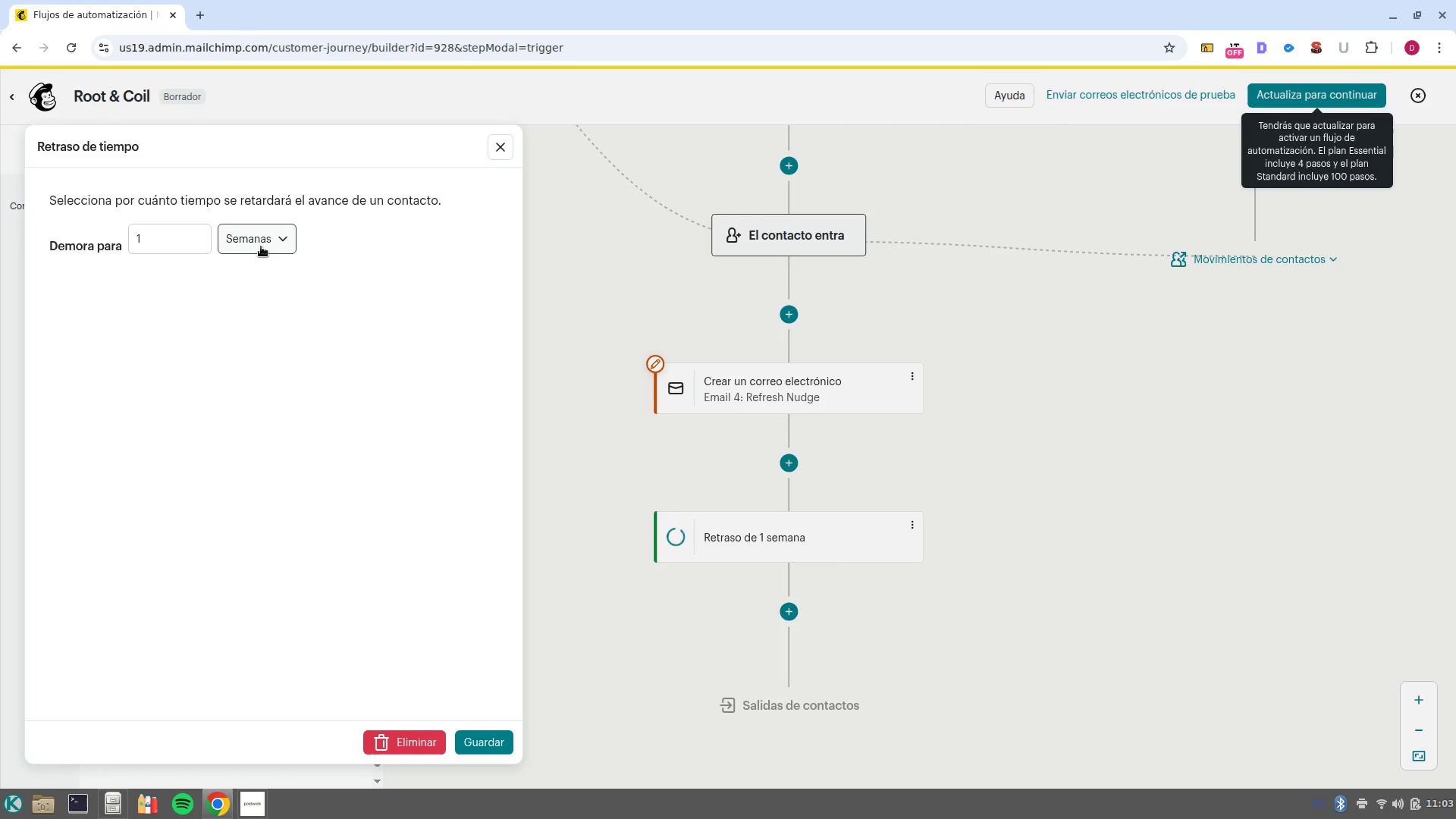 
left_click([261, 246])
 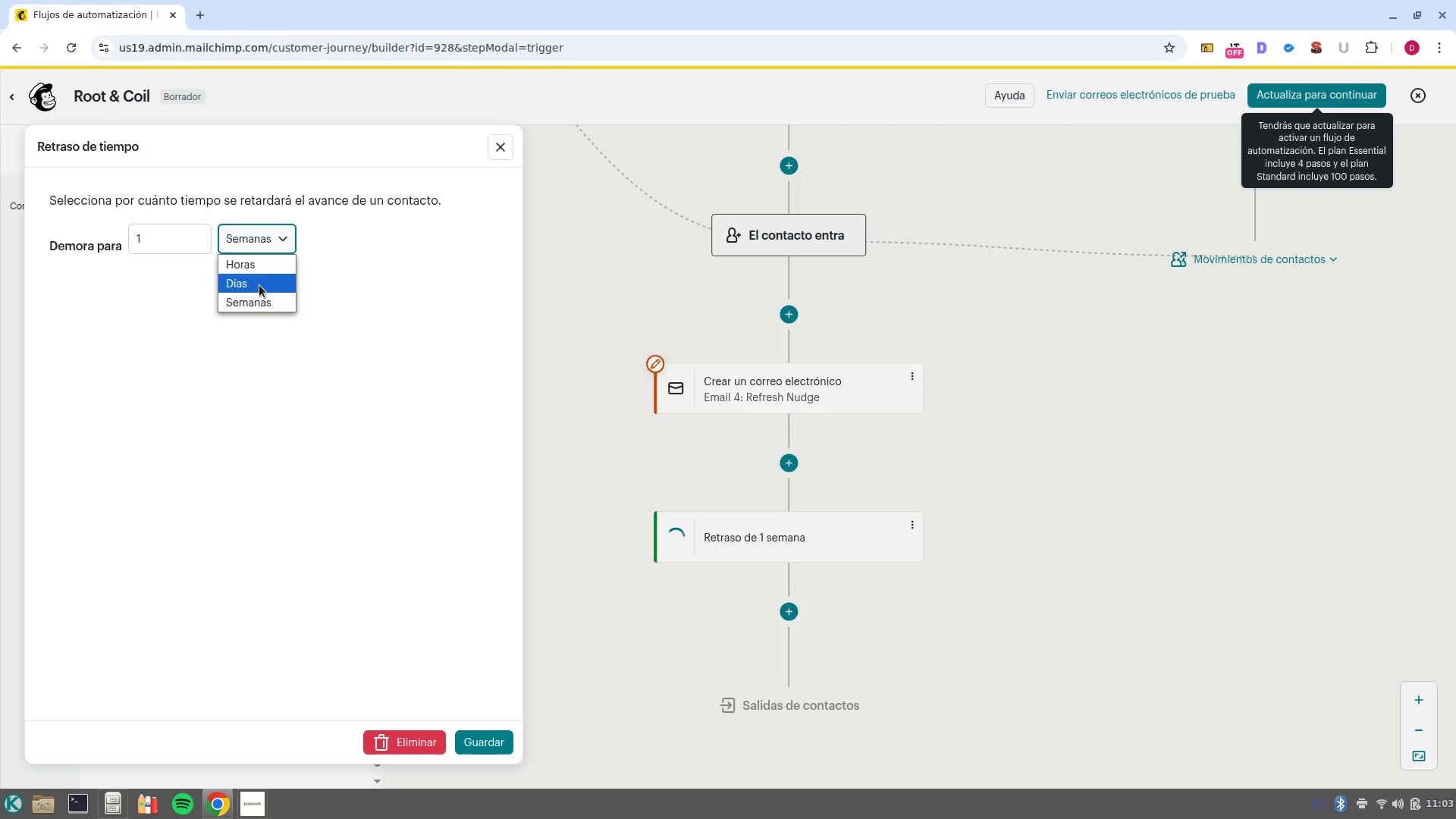 
left_click([259, 285])
 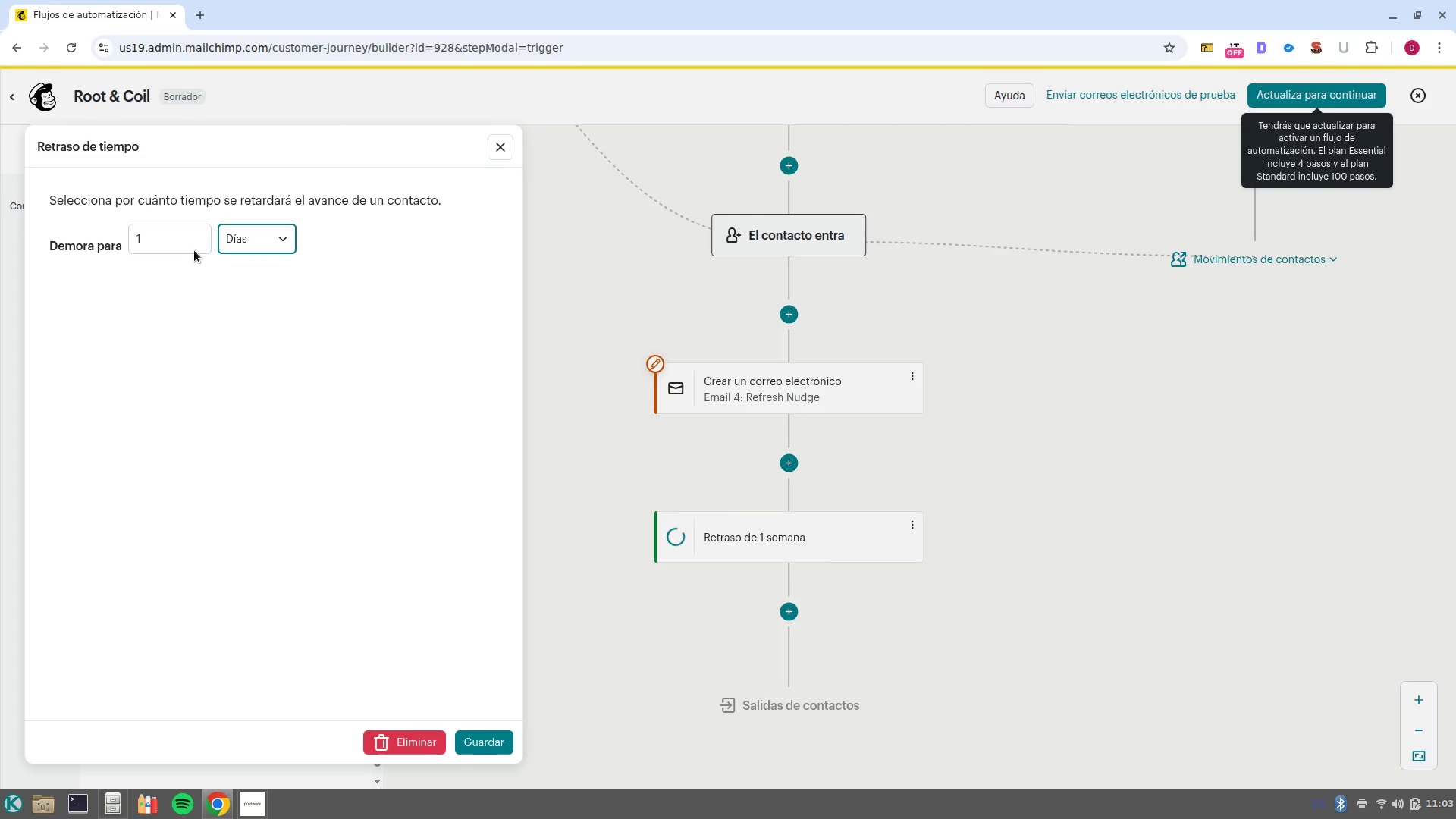 
left_click([178, 242])
 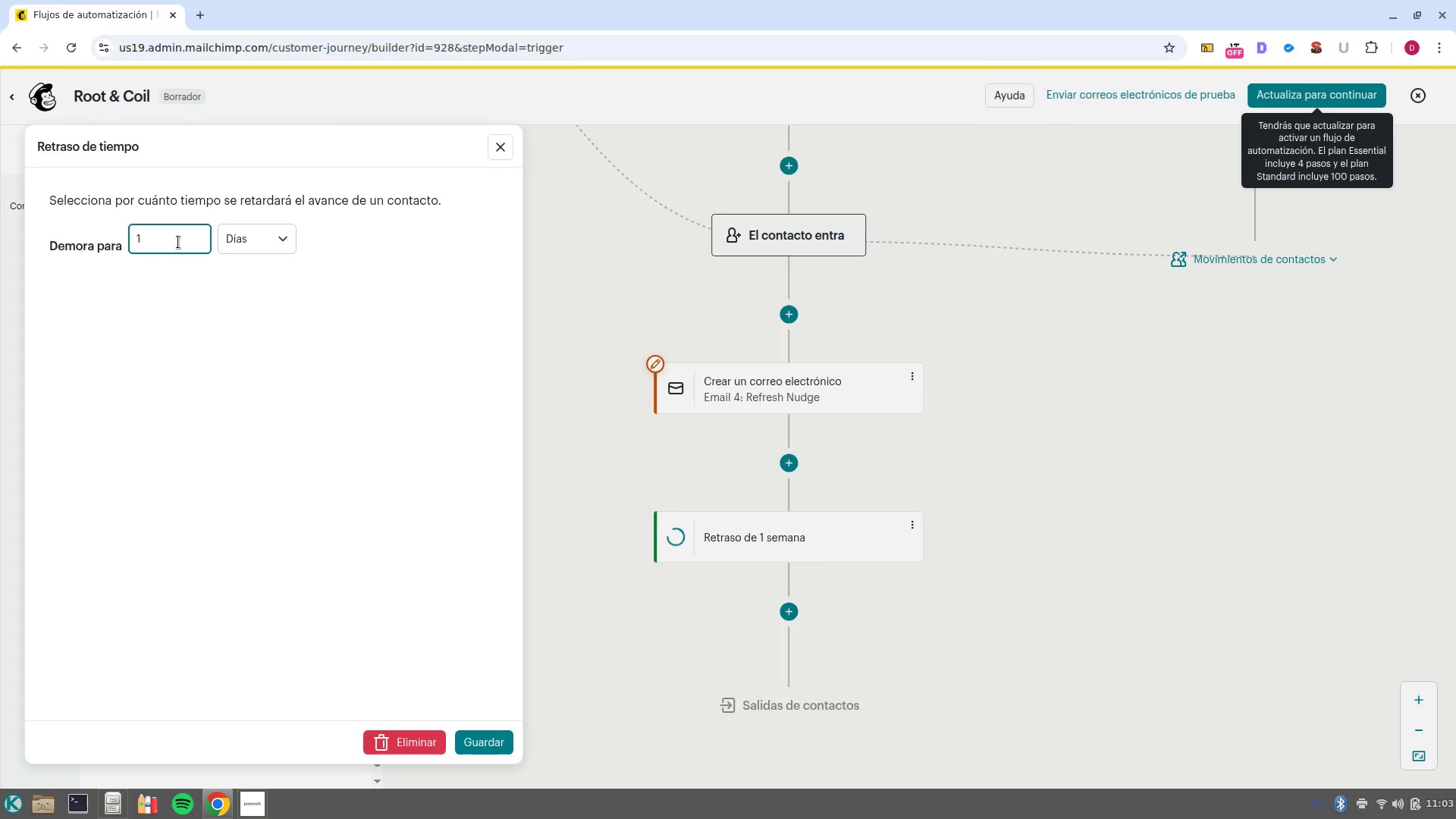 
key(0)
 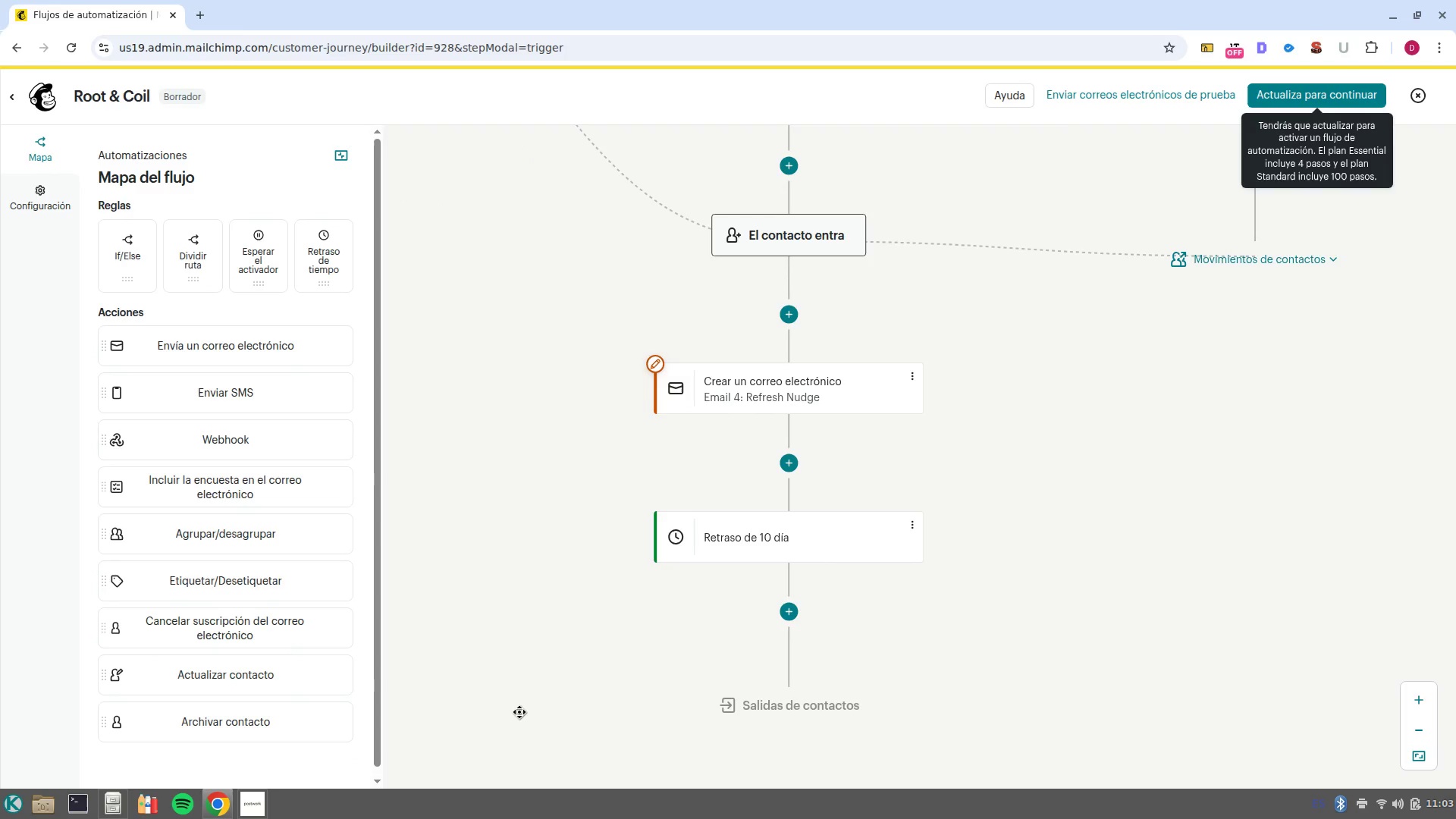 
wait(5.34)
 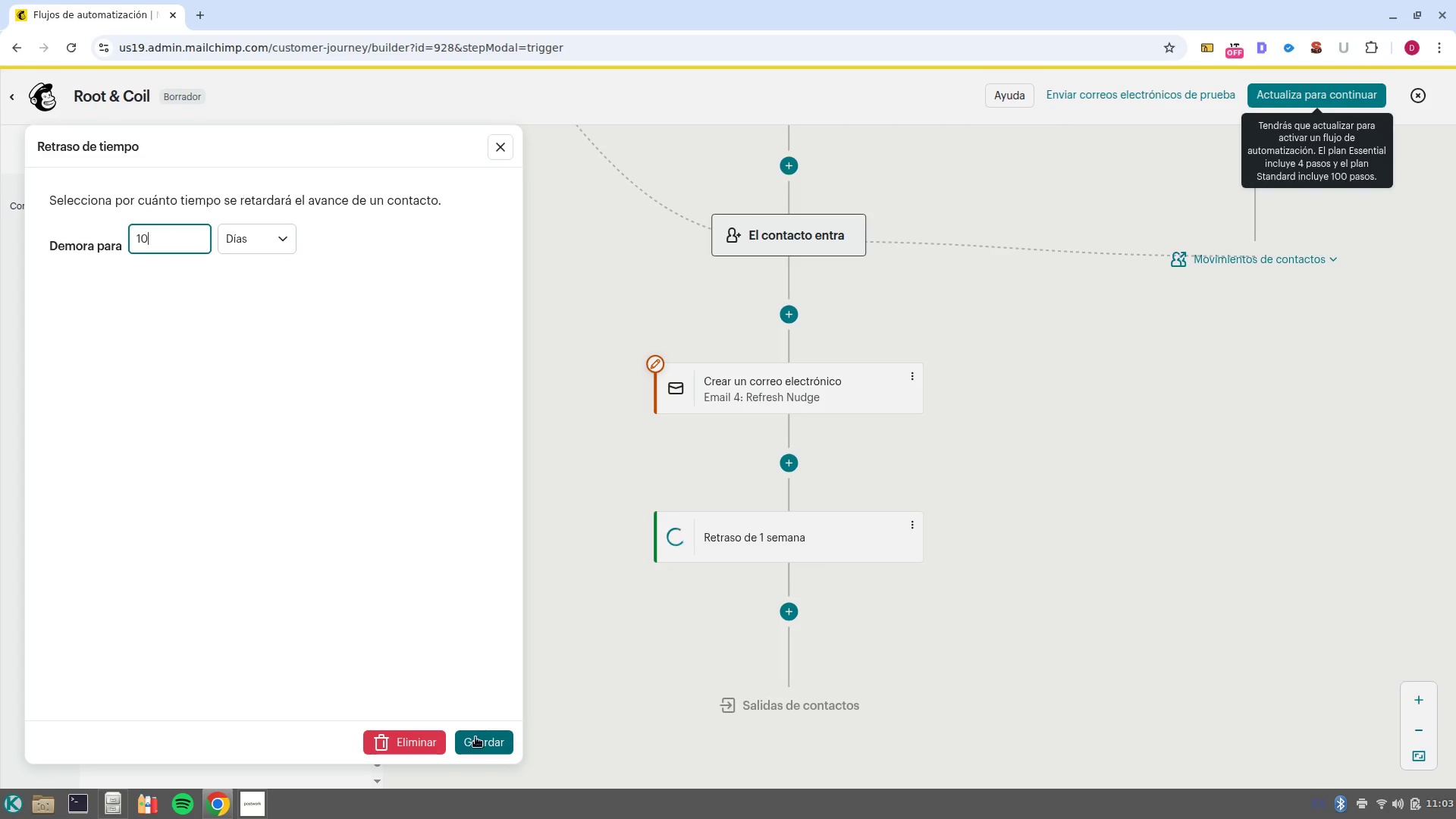 
left_click([795, 620])
 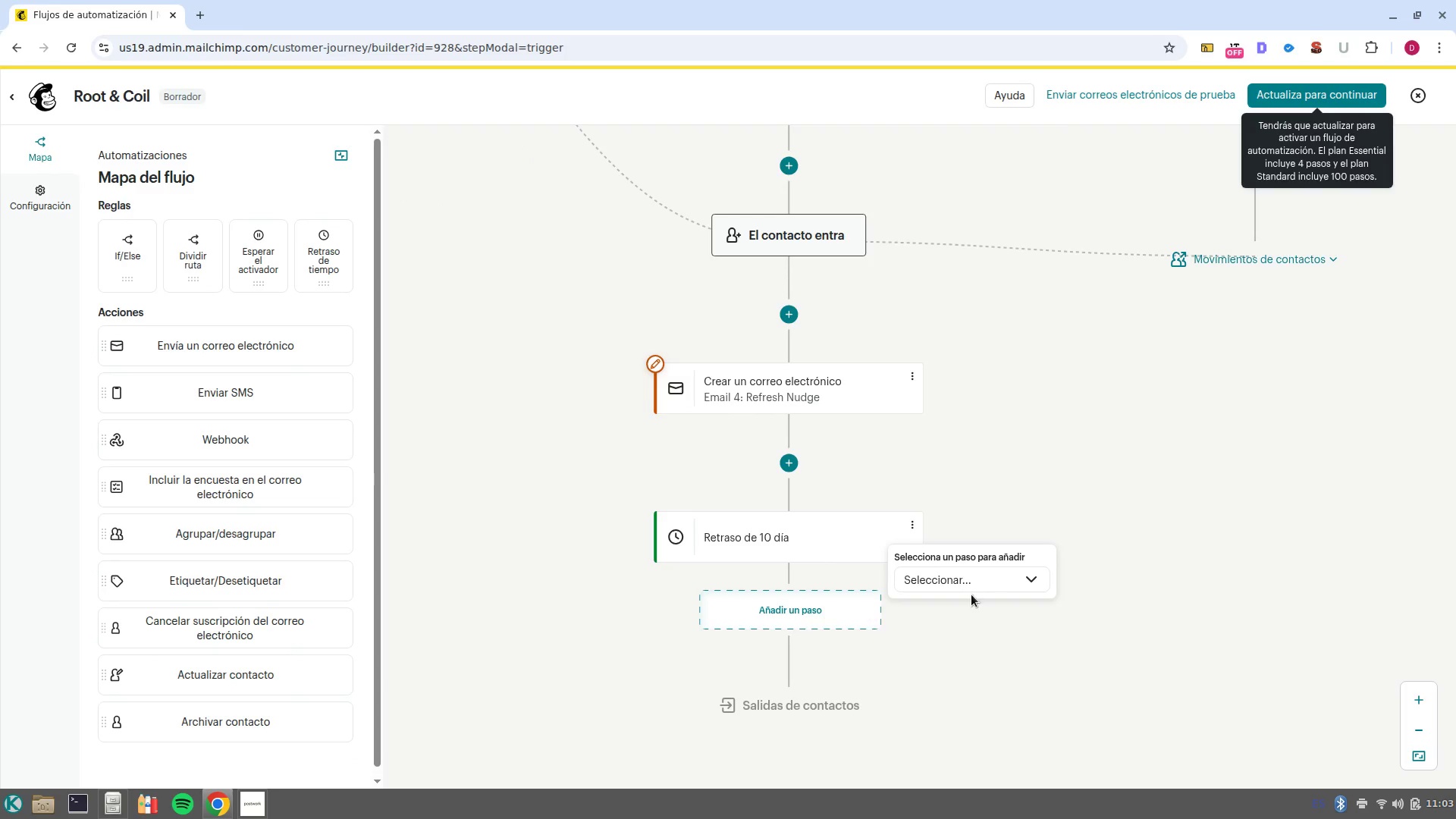 
left_click([987, 585])
 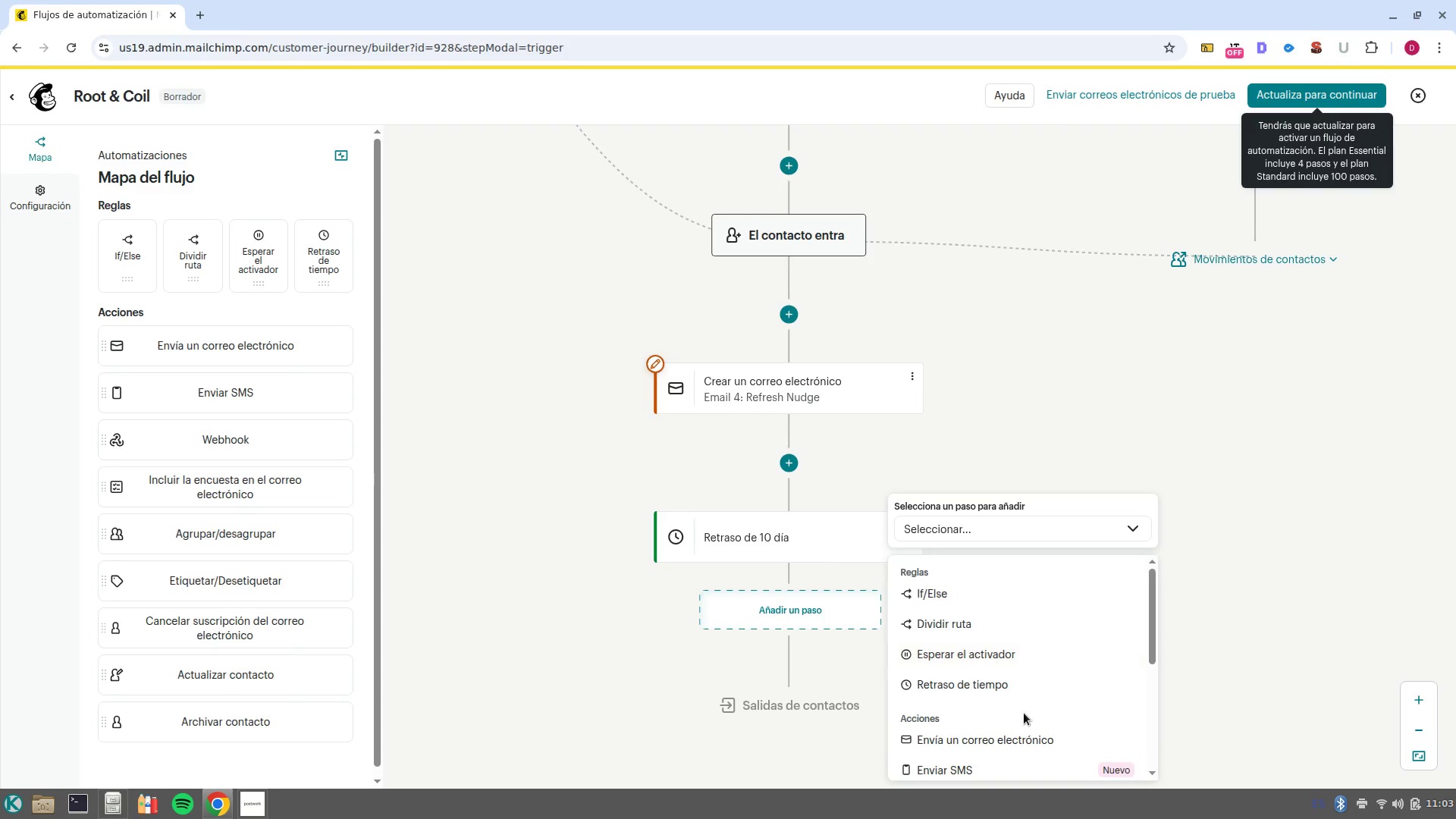 
left_click([1025, 741])
 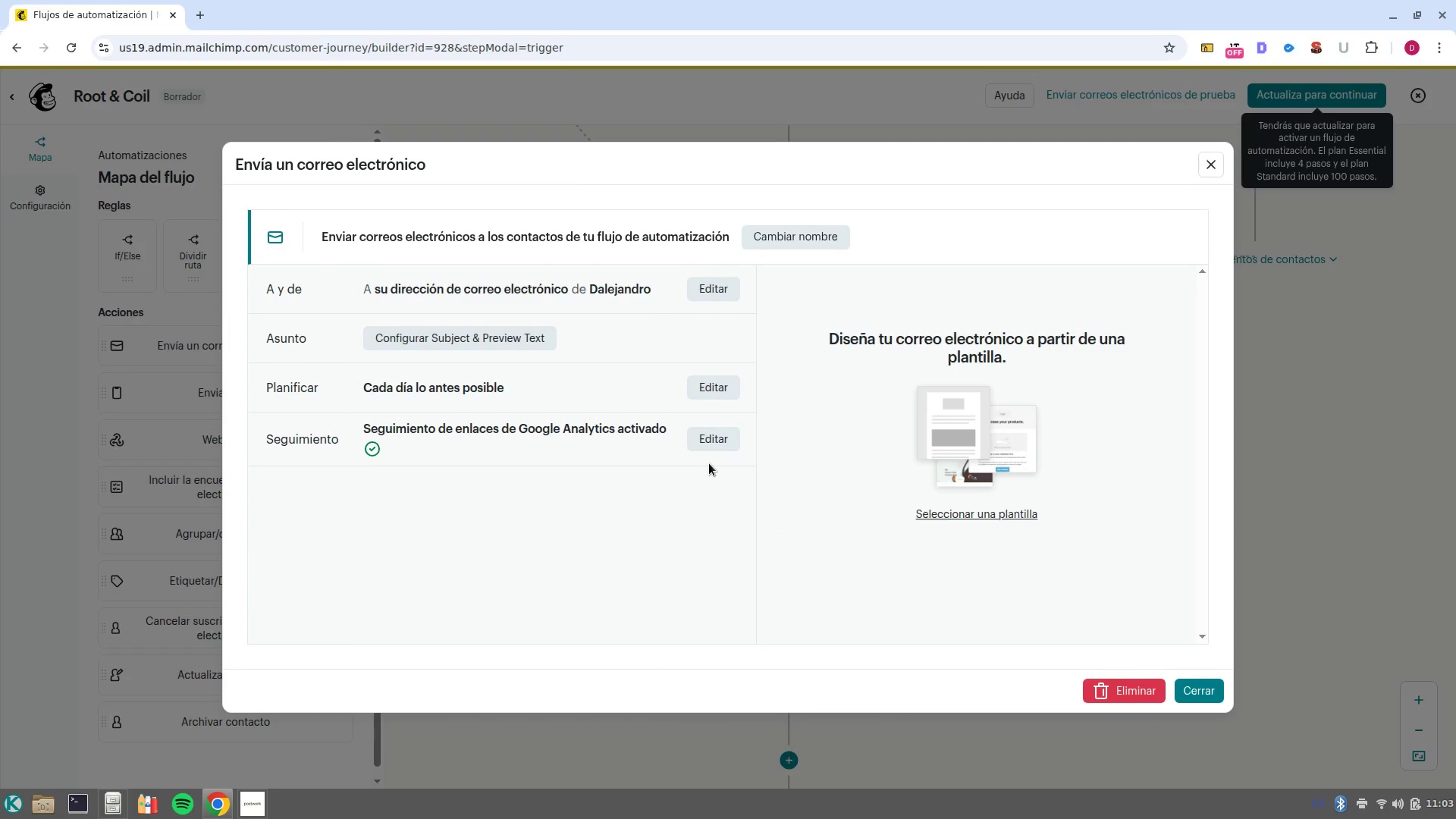 
left_click([819, 226])
 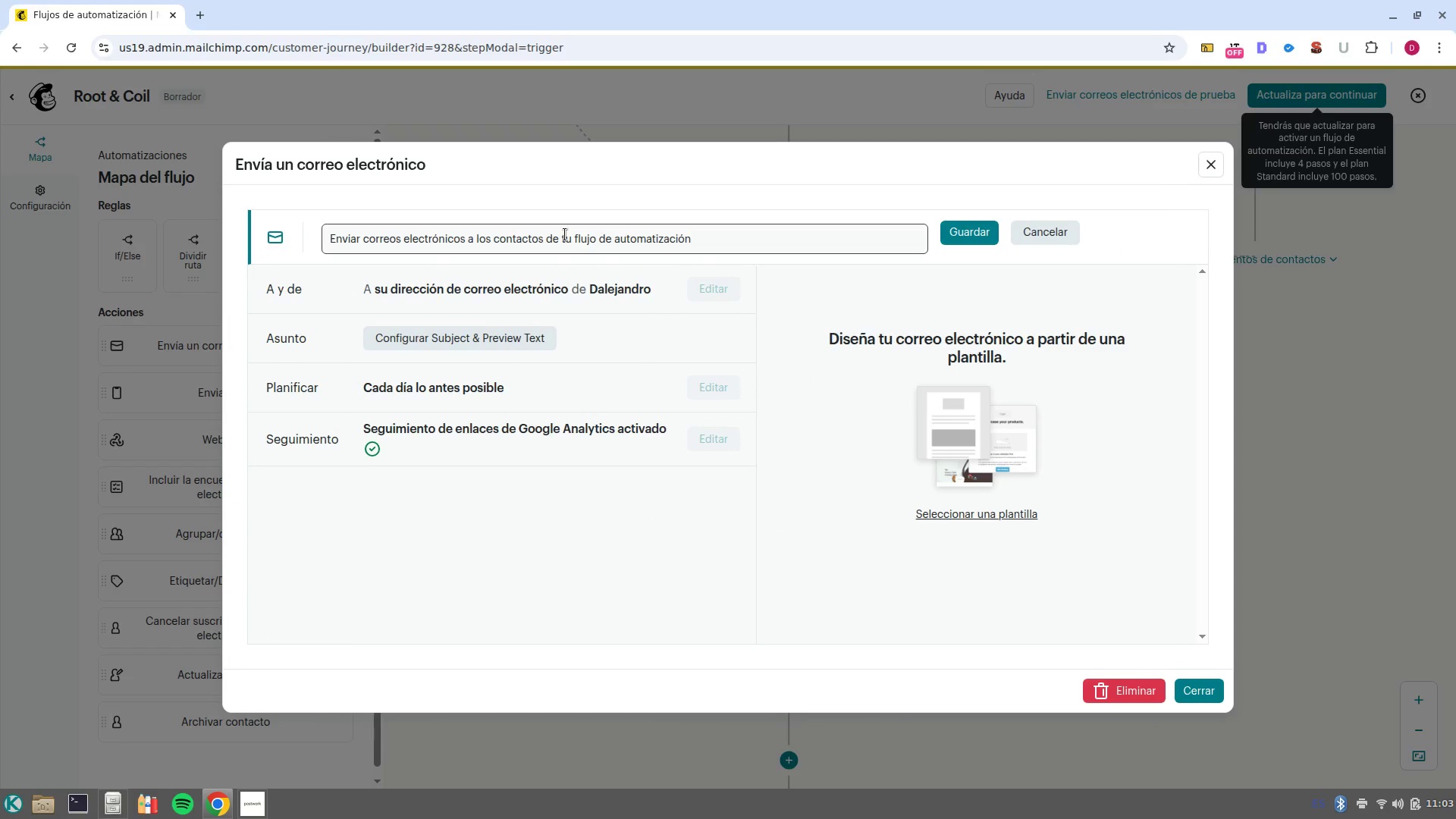 
double_click([565, 234])
 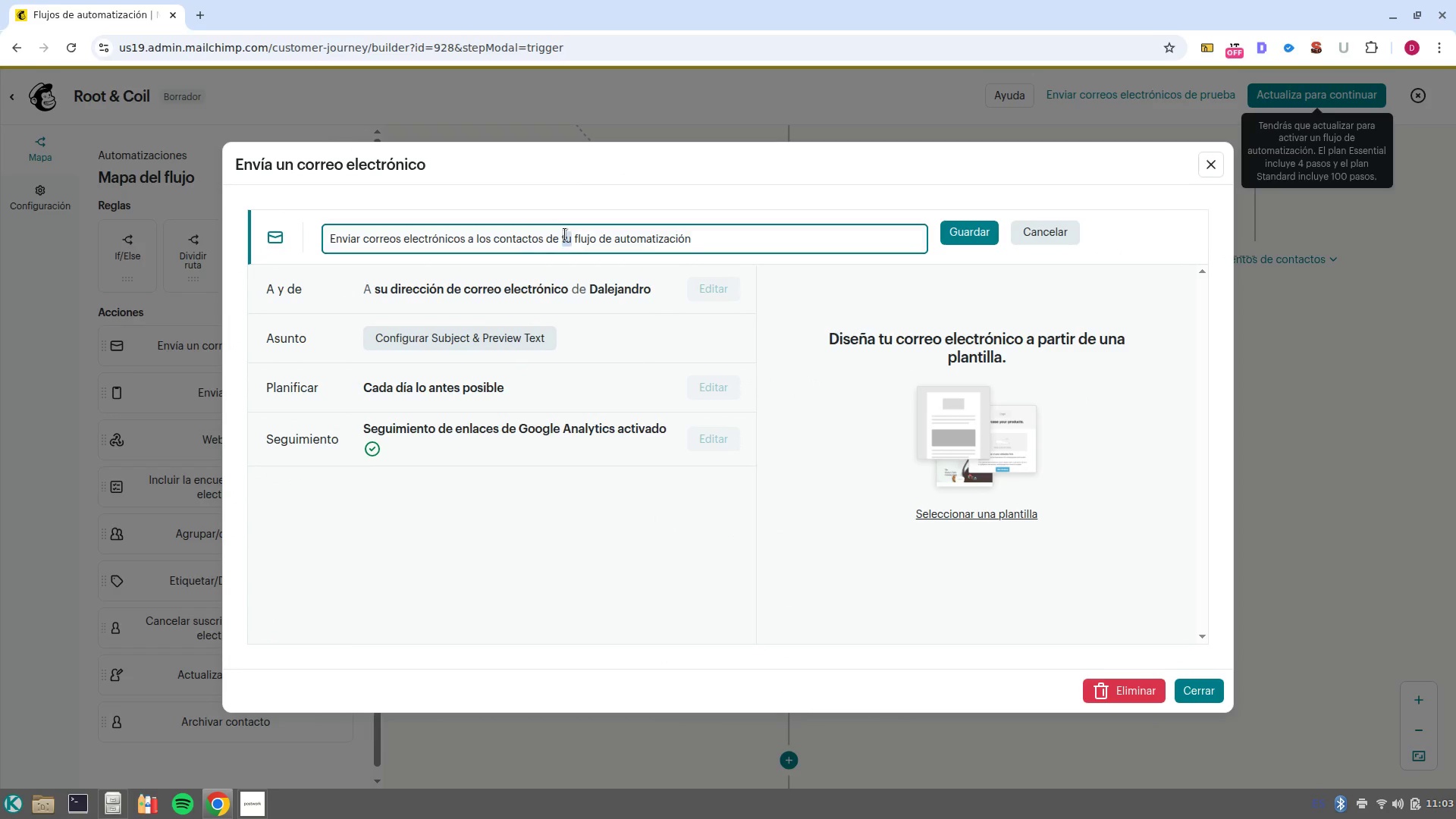 
triple_click([565, 234])
 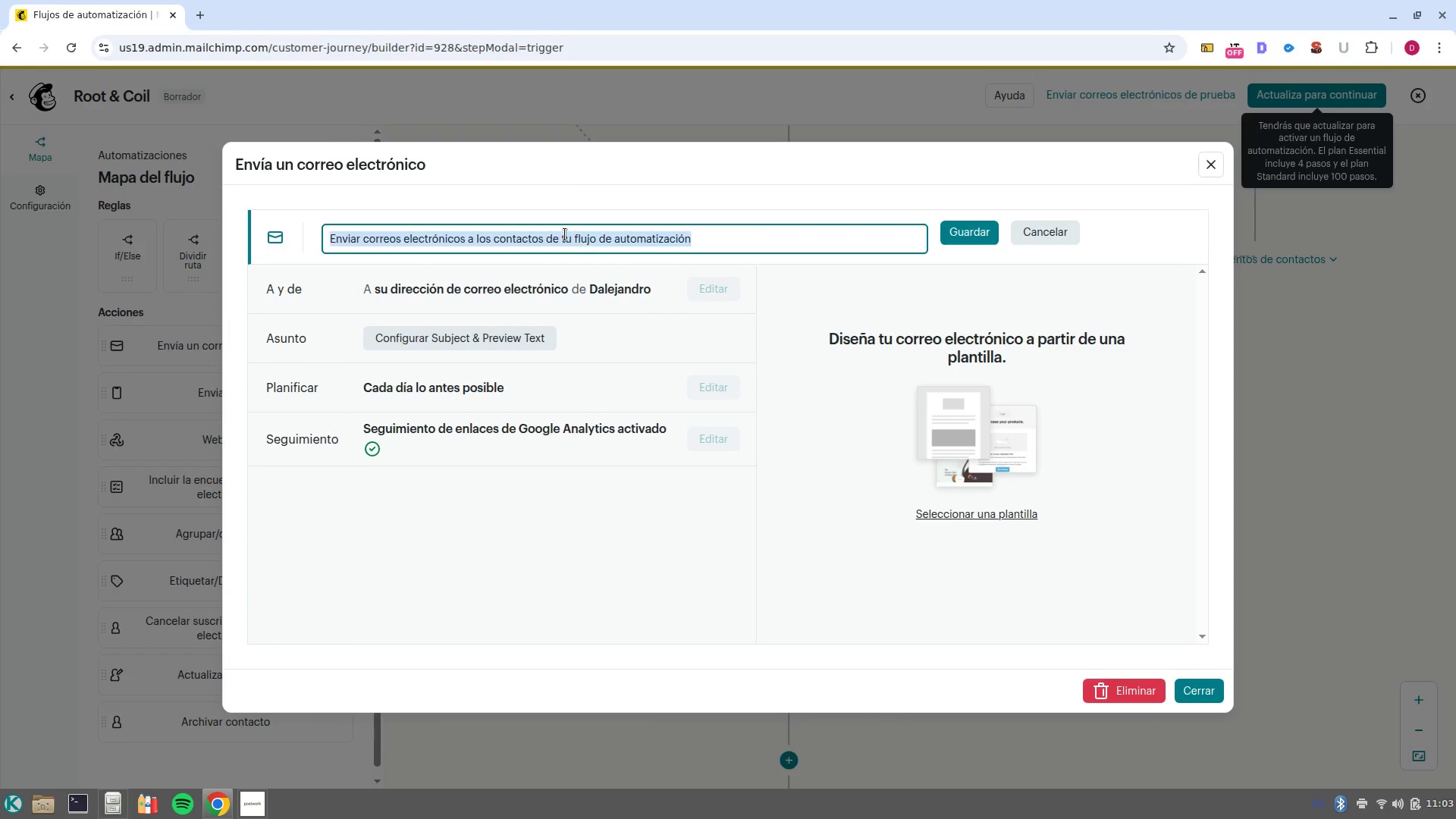 
triple_click([565, 234])
 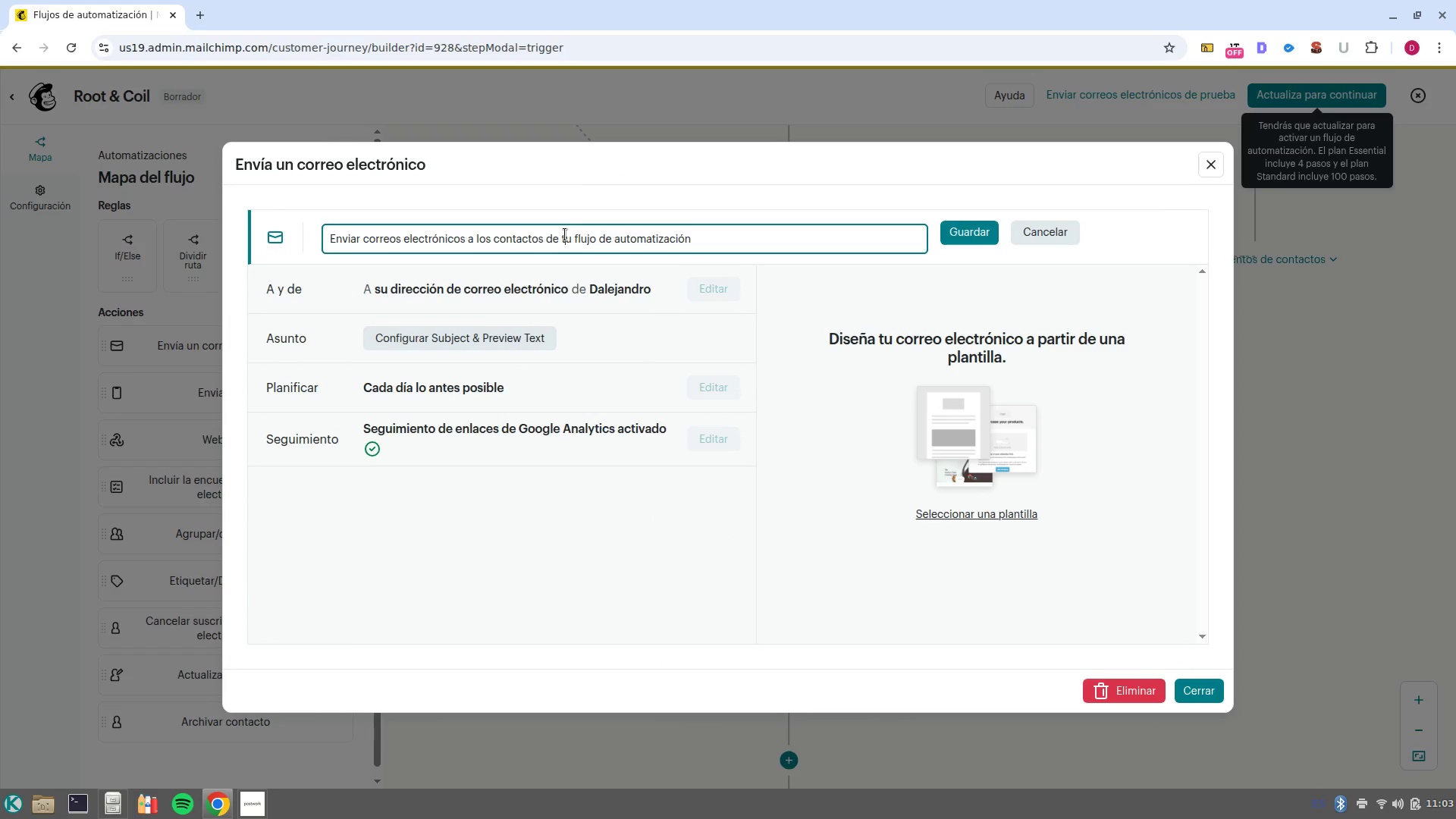 
type(Email 5> )
 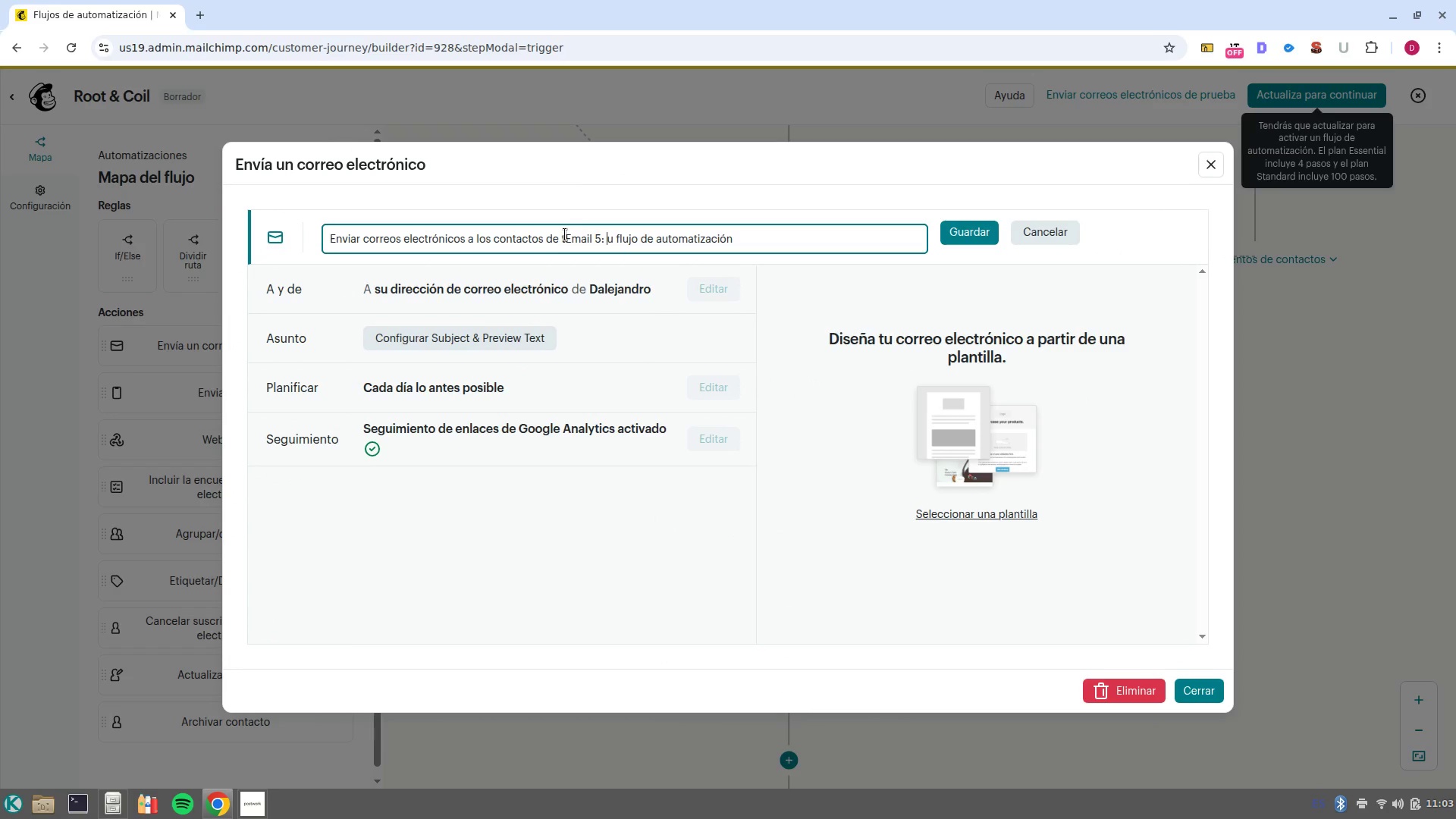 
key(Control+ControlLeft)
 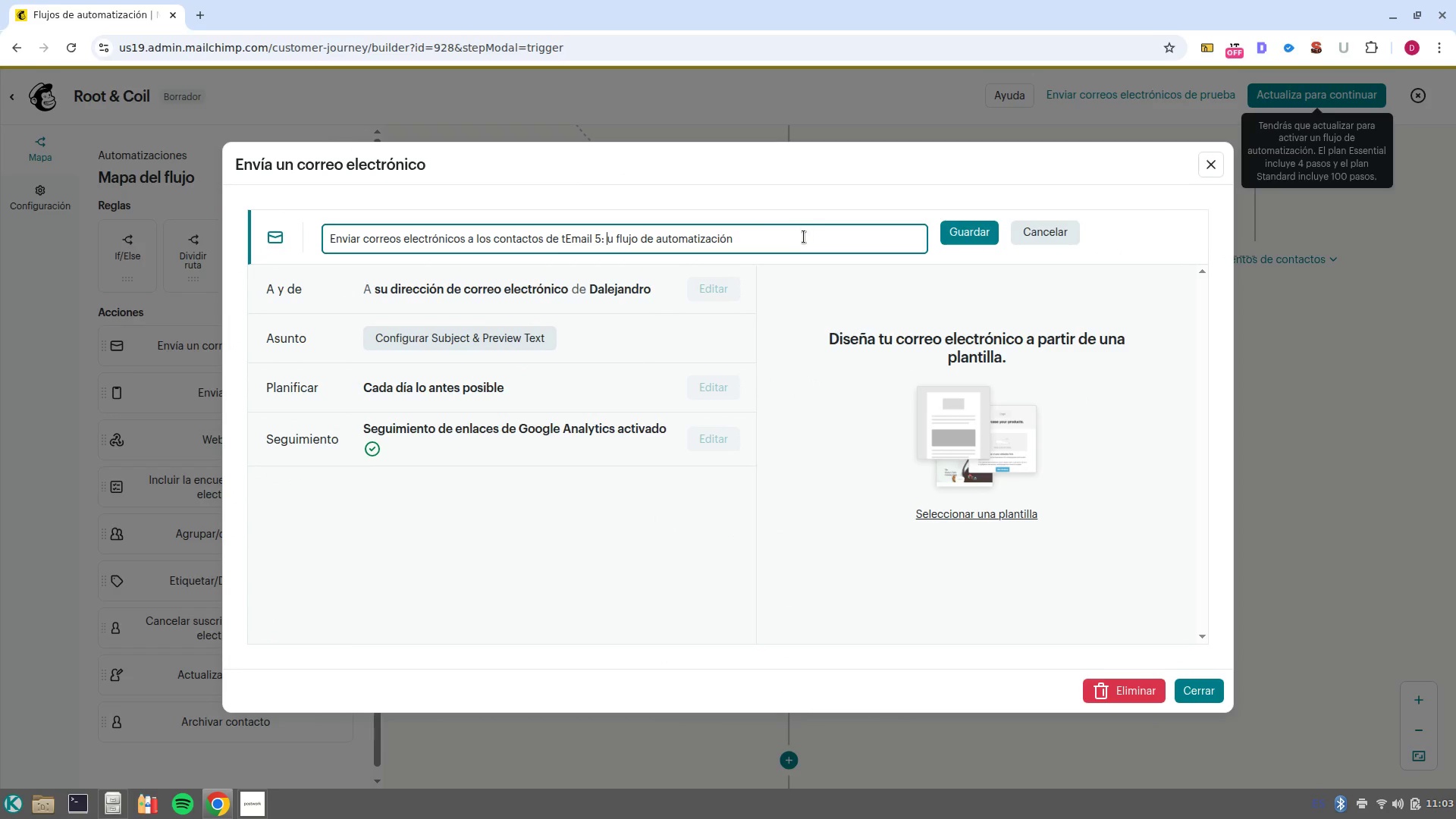 
left_click_drag(start_coordinate=[804, 237], to_coordinate=[293, 240])
 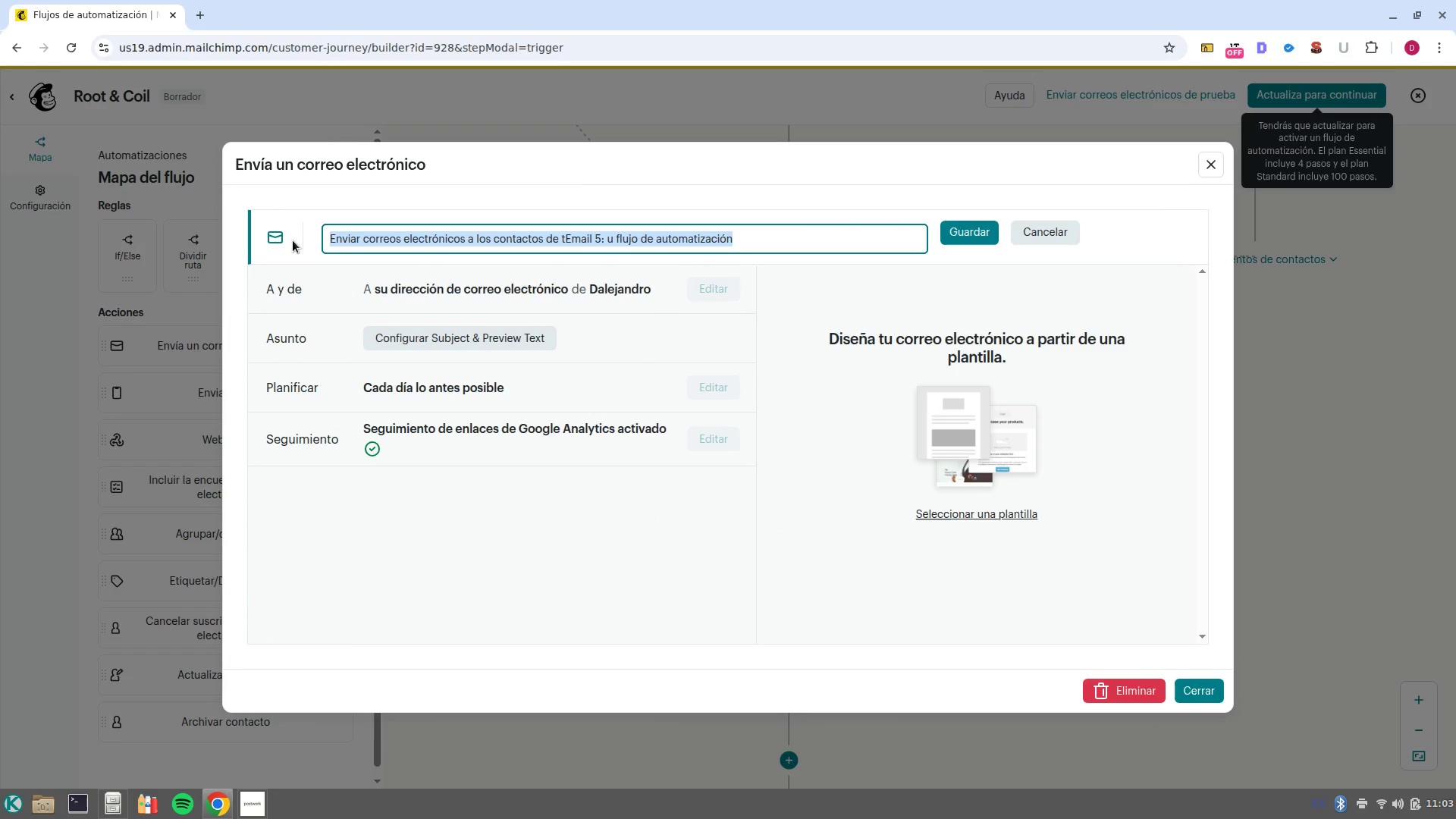 
type(Email 5< Stay conected)
key(NumpadEnter)
 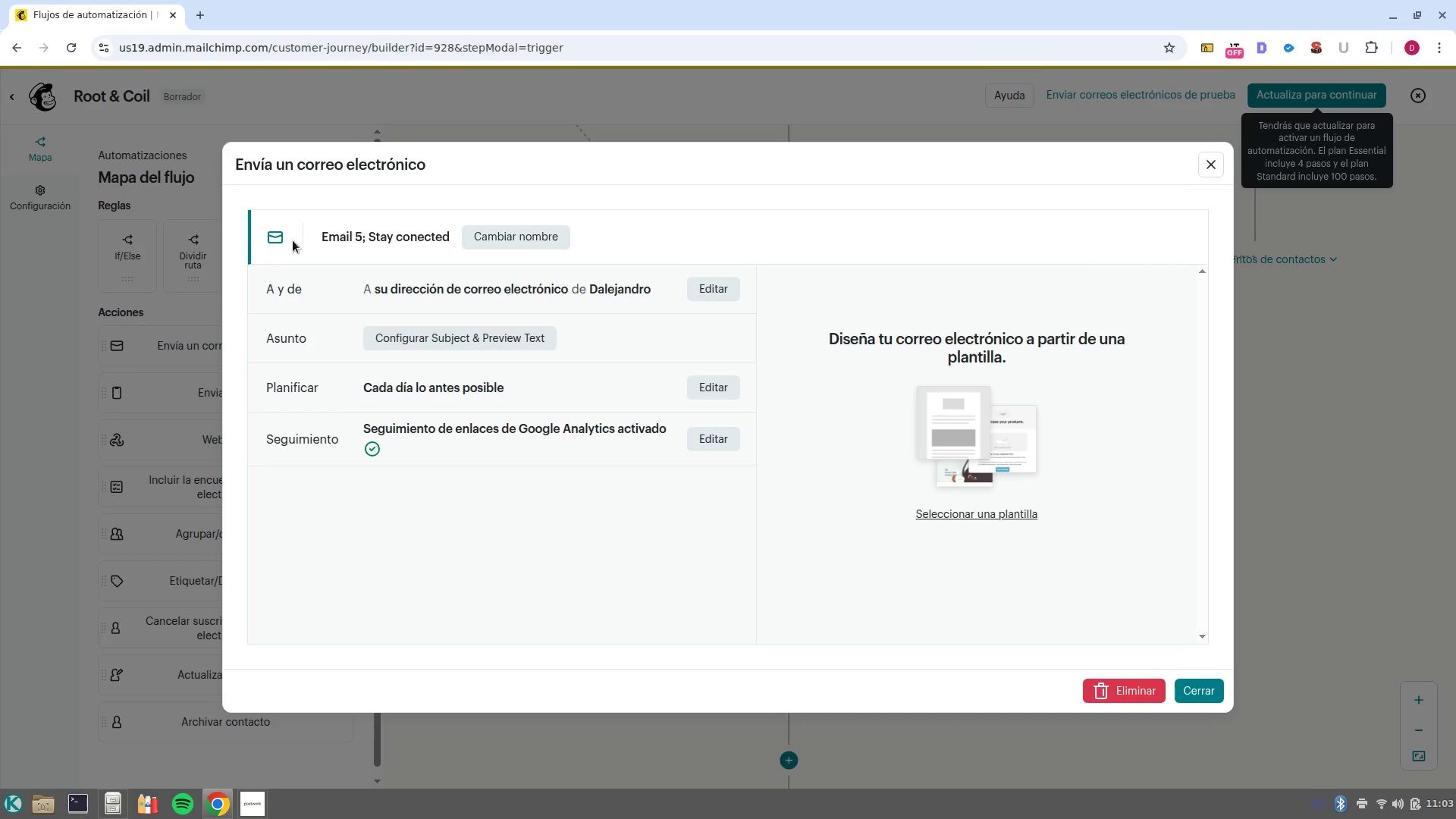 
wait(10.3)
 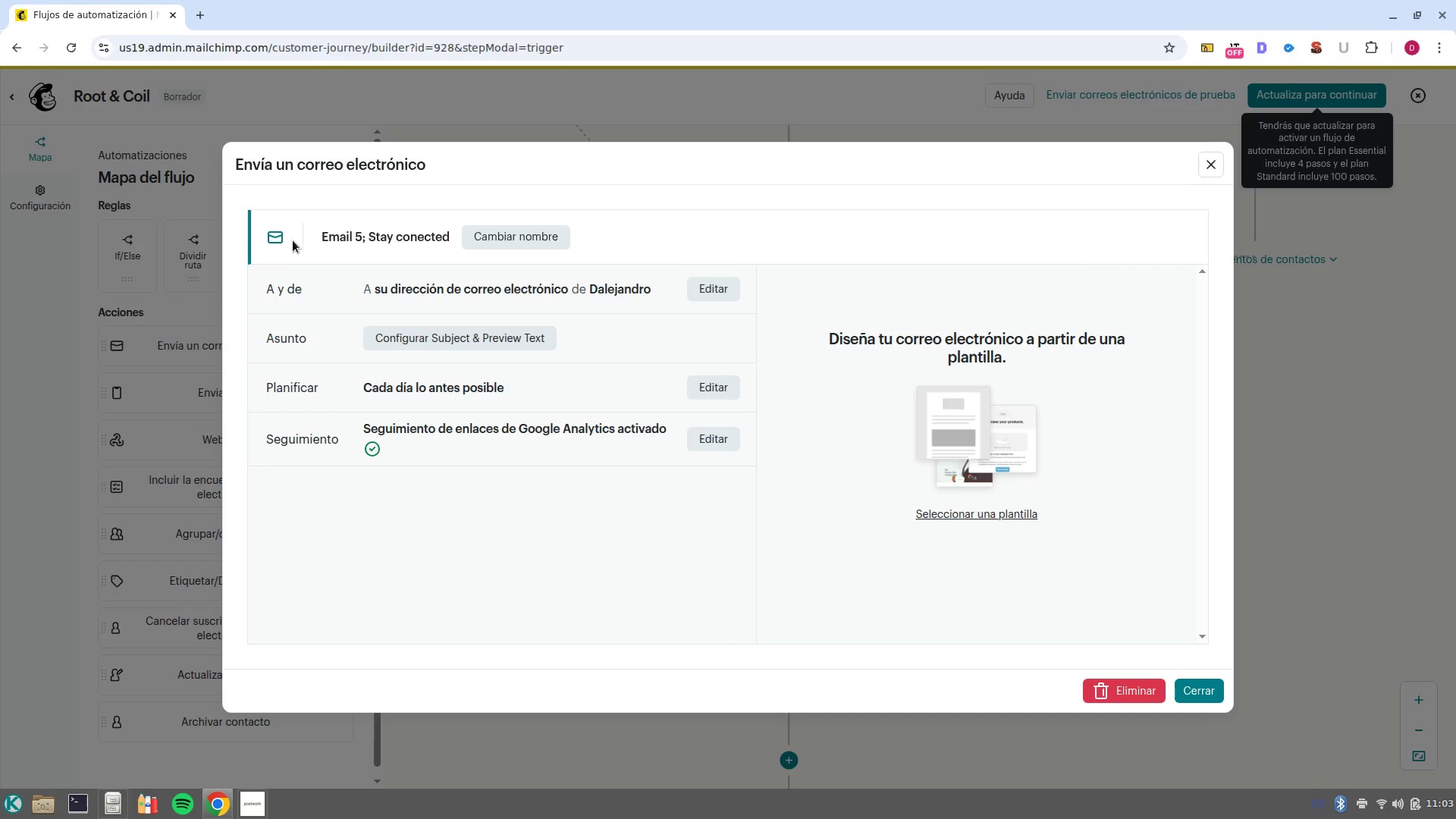 
left_click([267, 752])